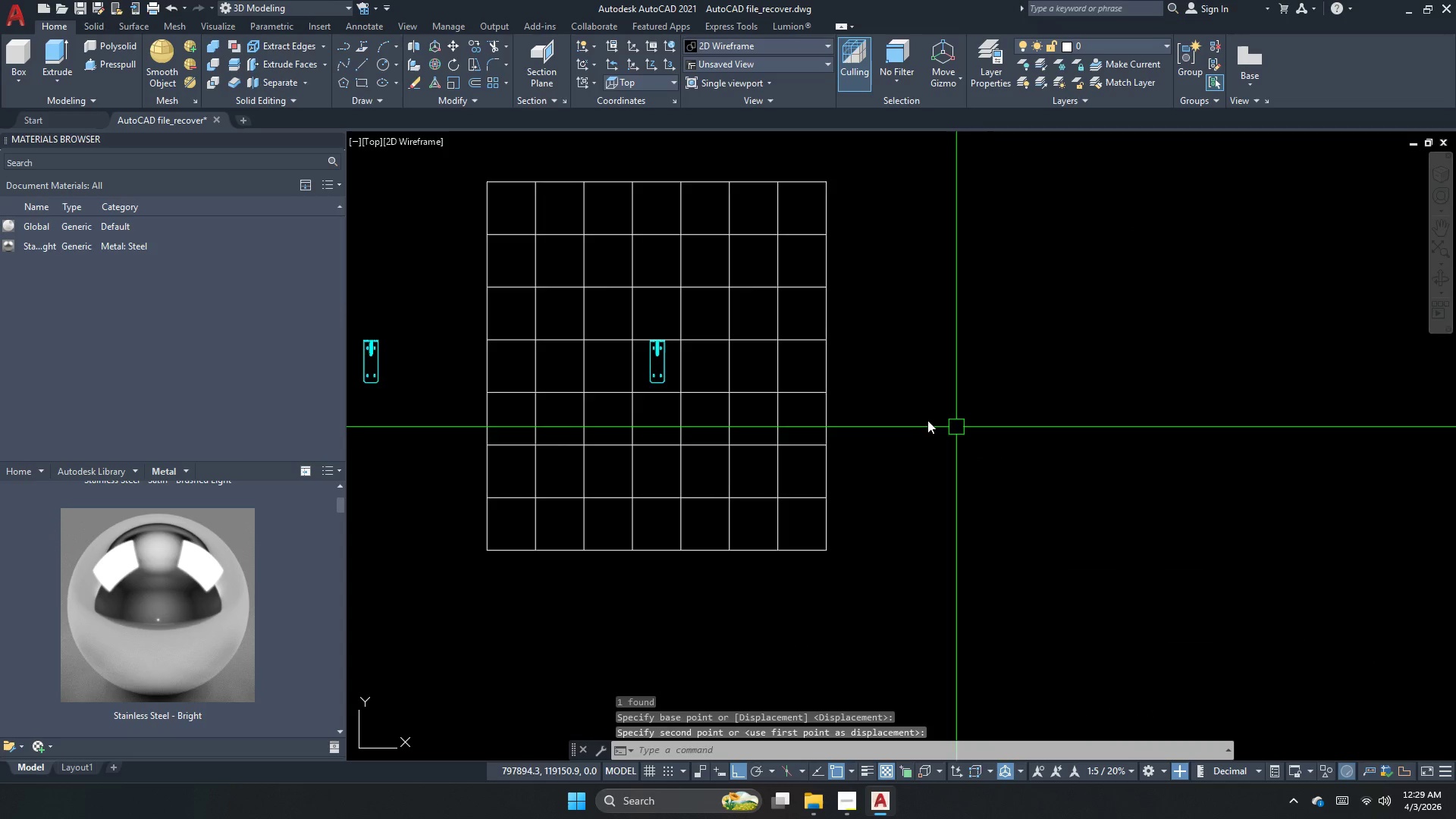 
key(Escape)
 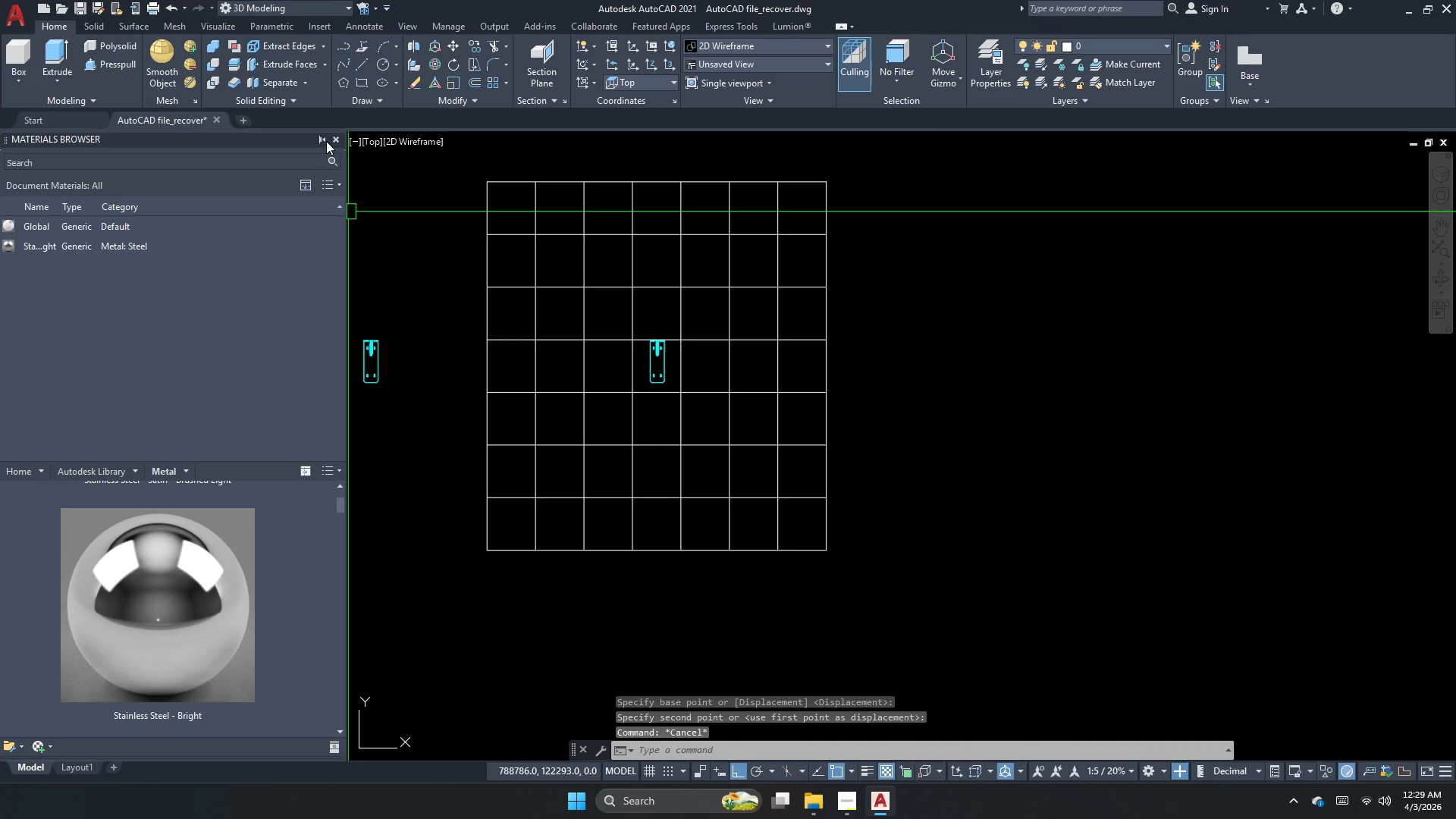 
left_click([334, 137])
 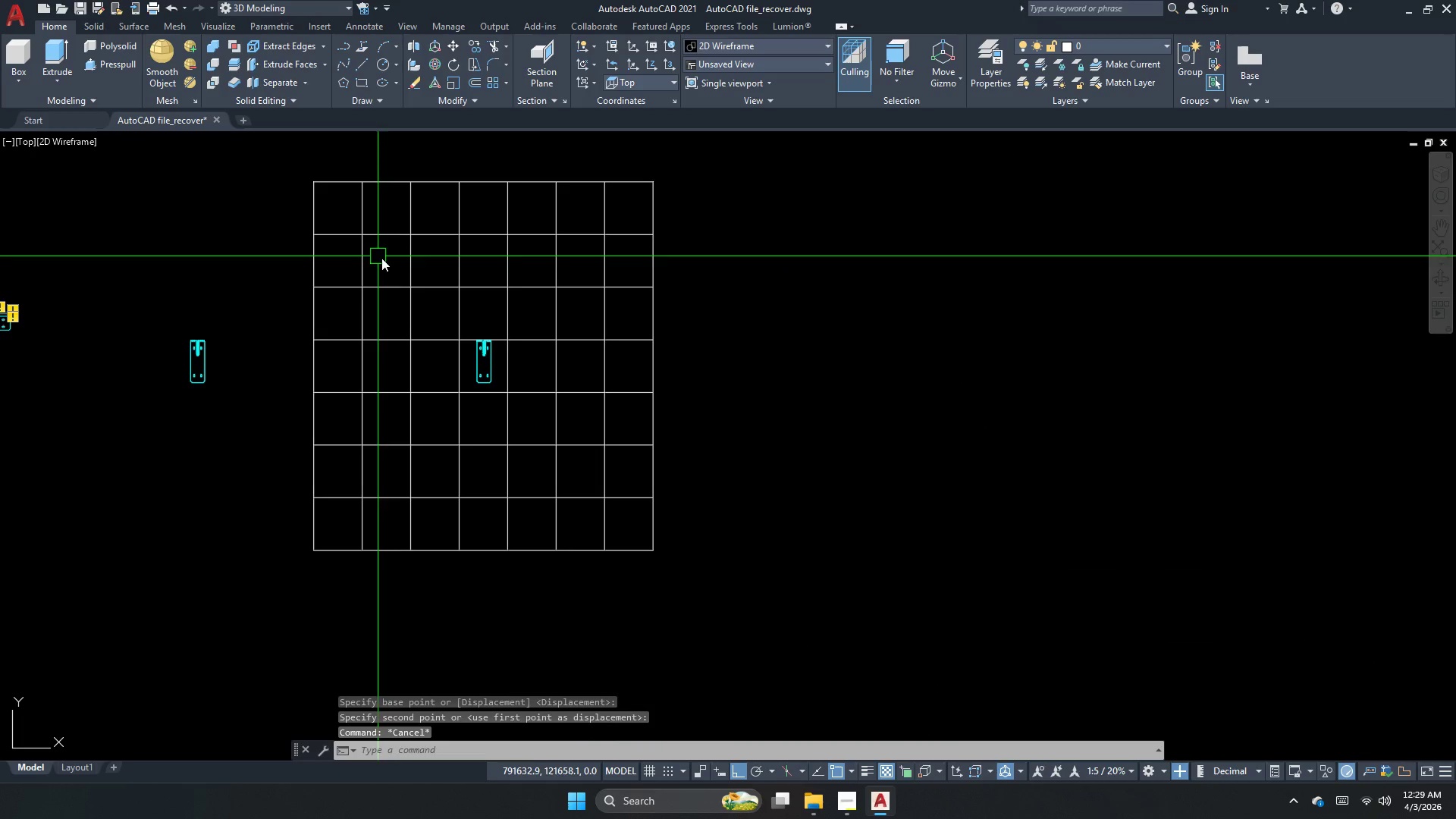 
key(Escape)
 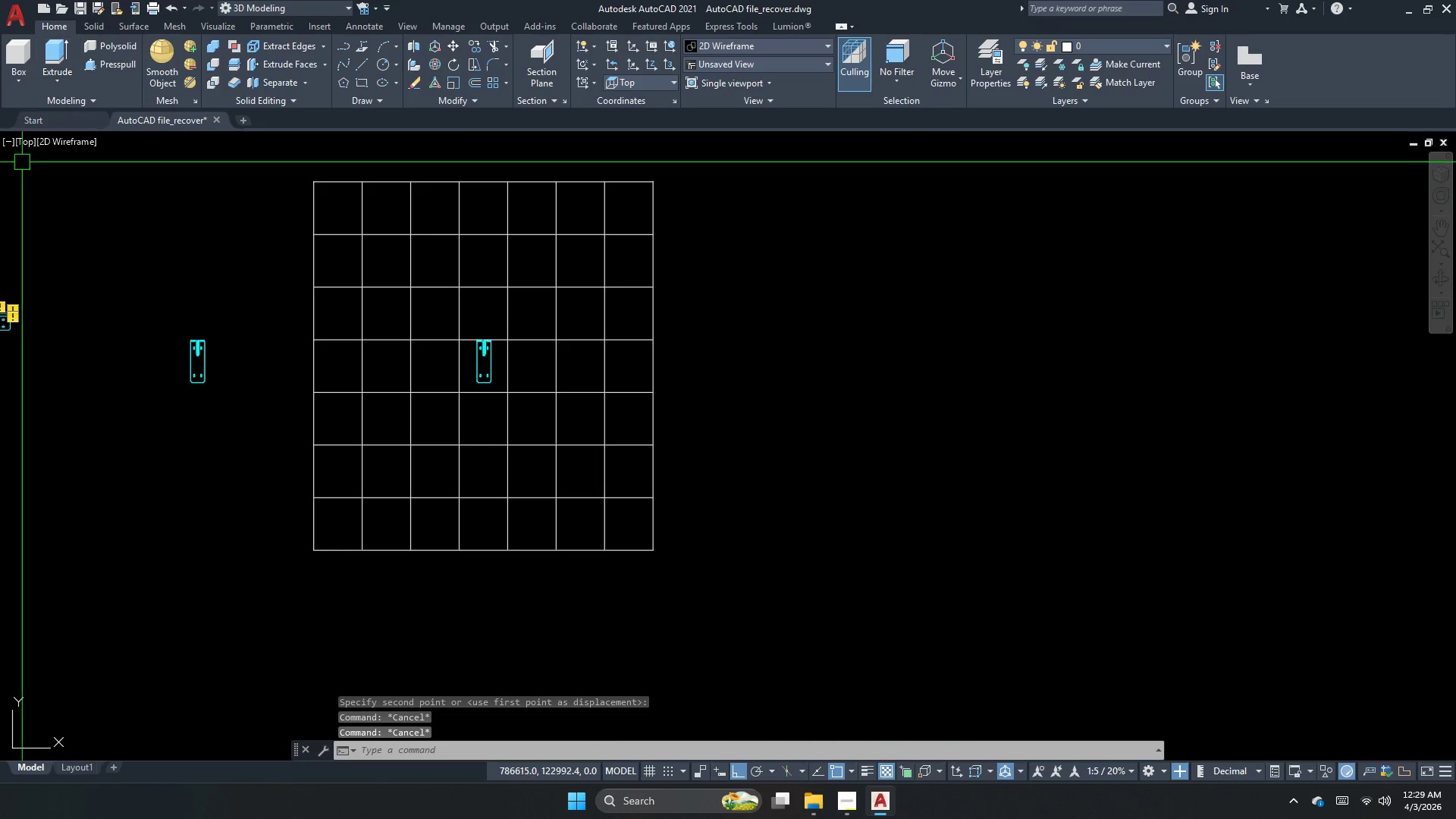 
left_click([24, 136])
 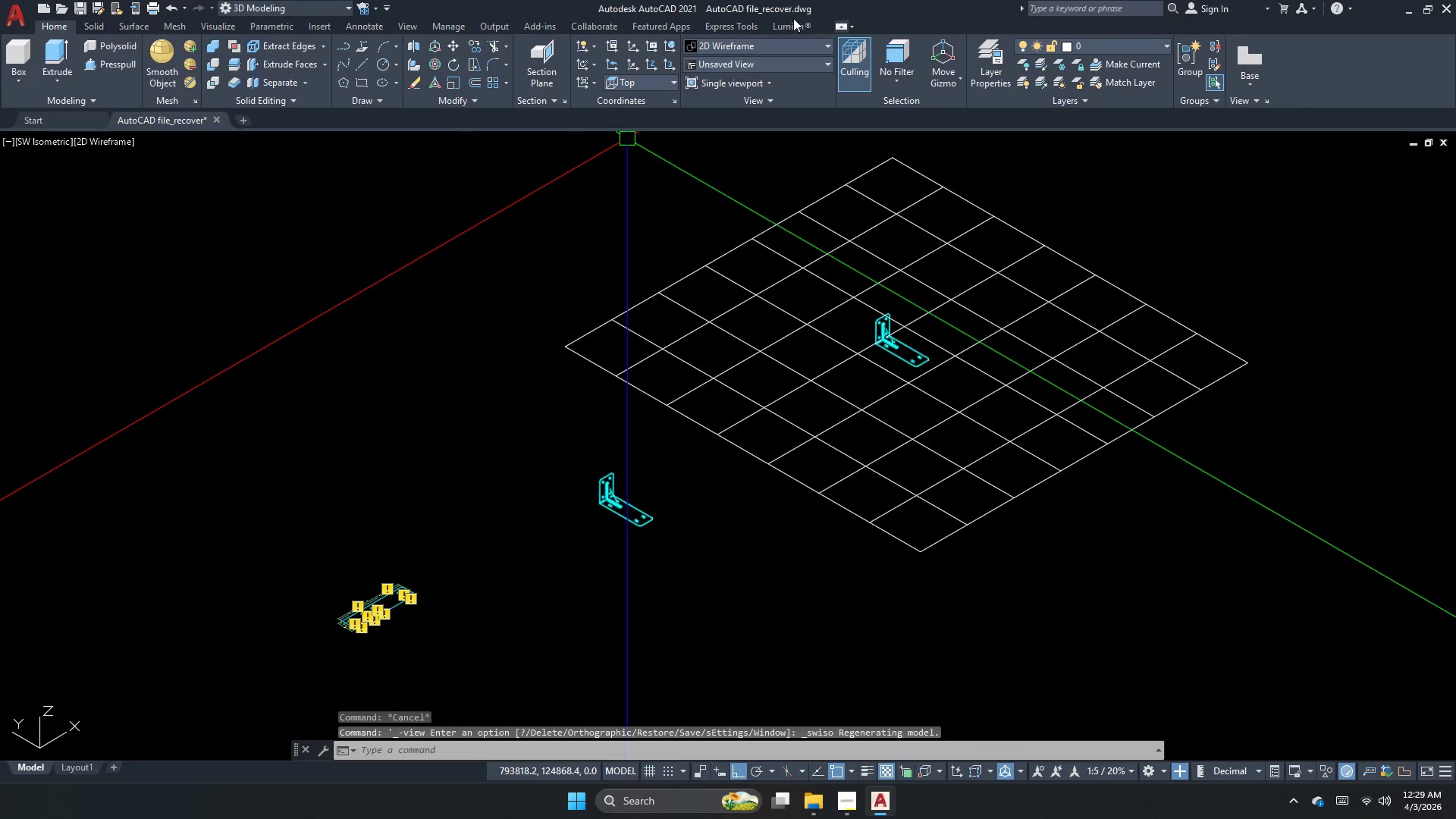 
left_click([237, 28])
 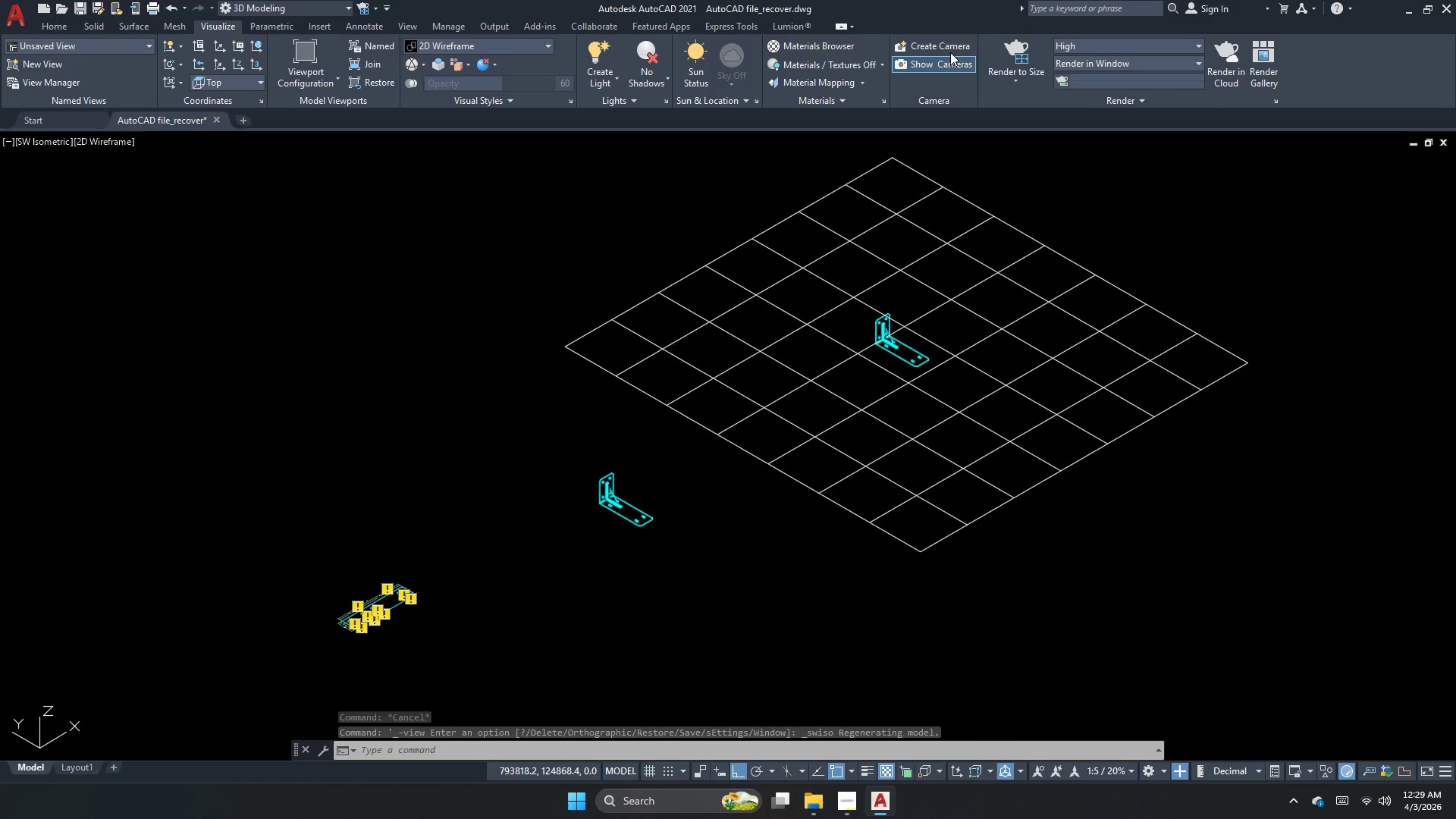 
left_click([942, 49])
 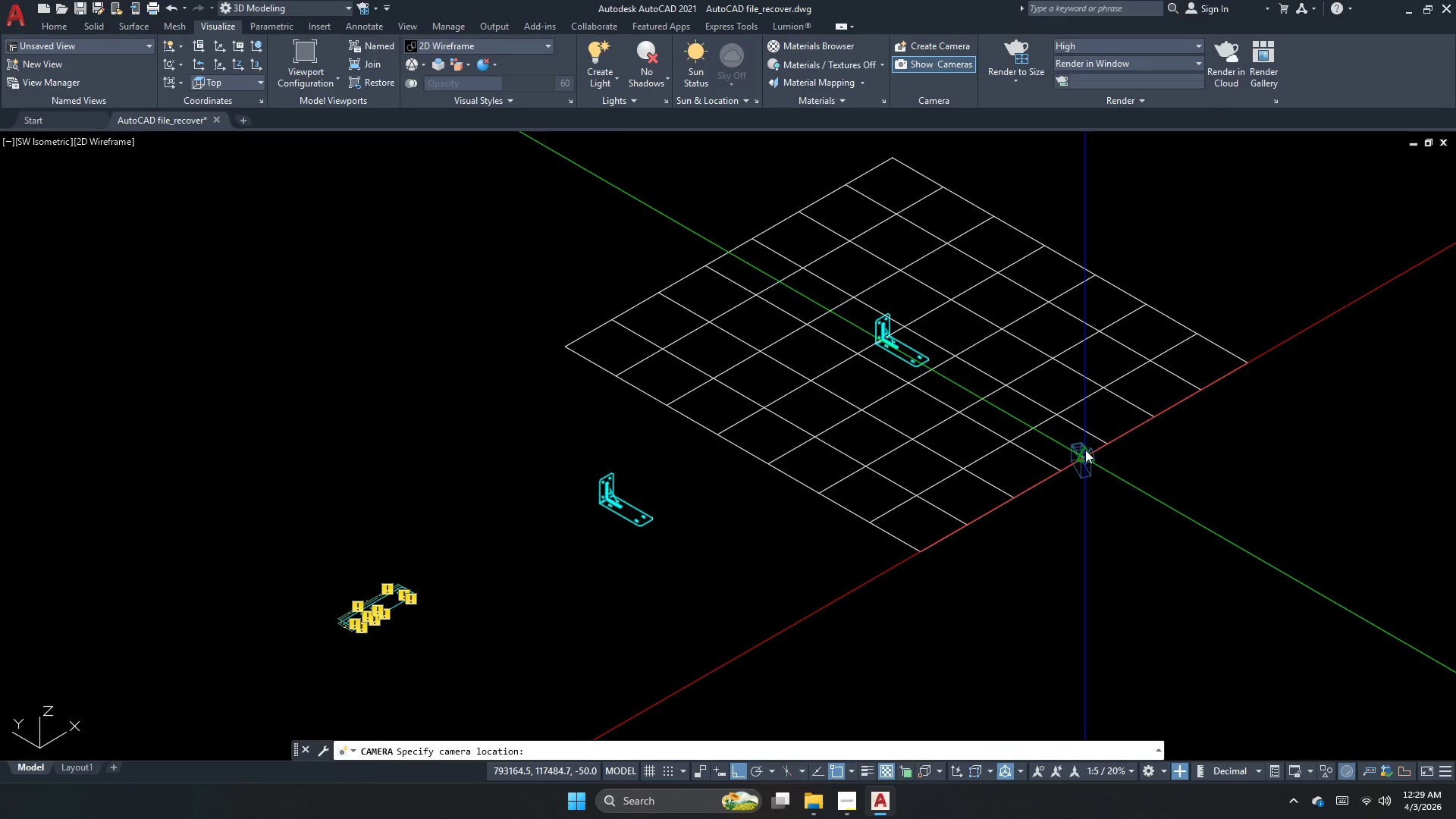 
left_click_drag(start_coordinate=[1085, 450], to_coordinate=[1074, 449])
 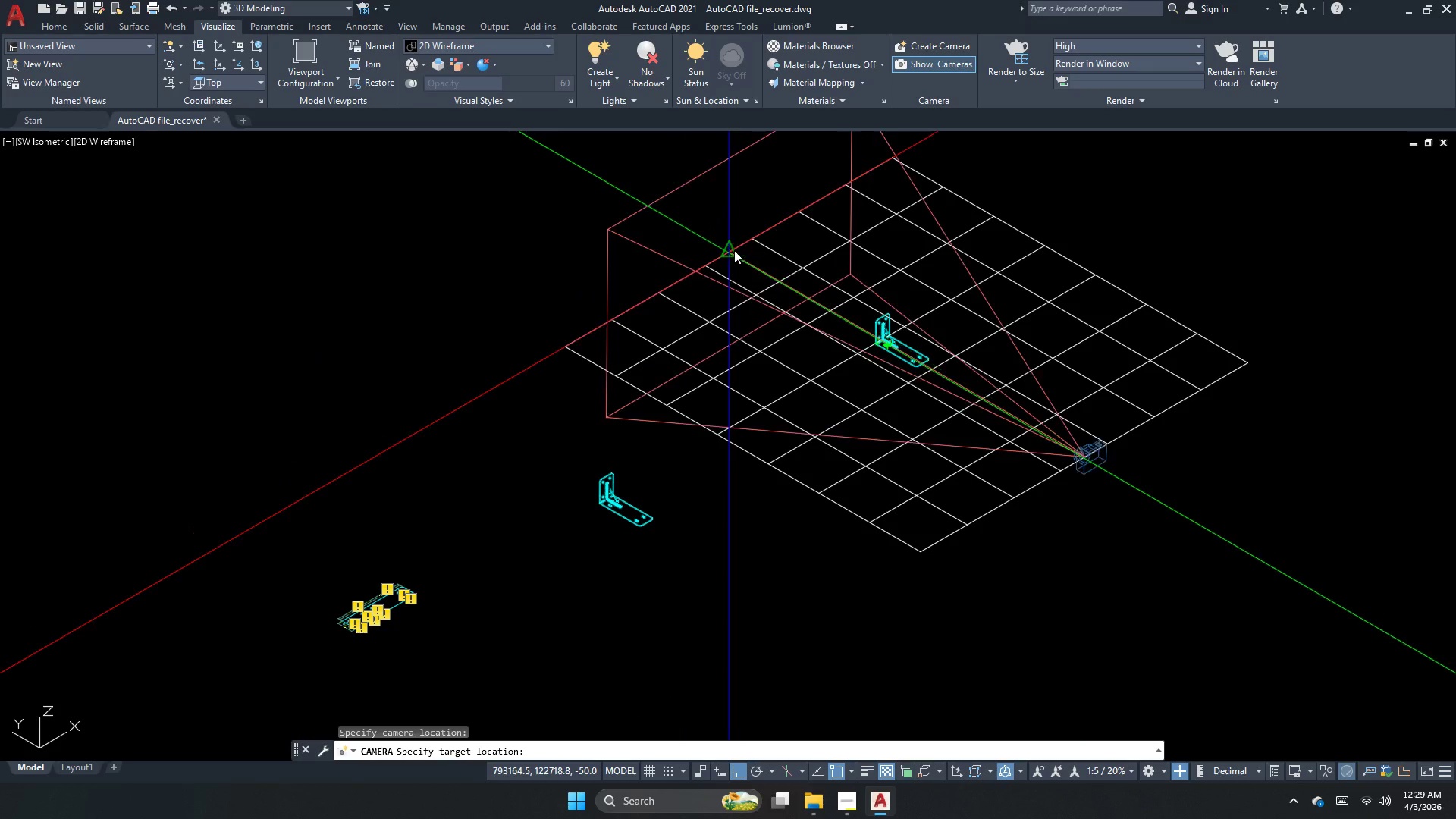 
left_click([731, 254])
 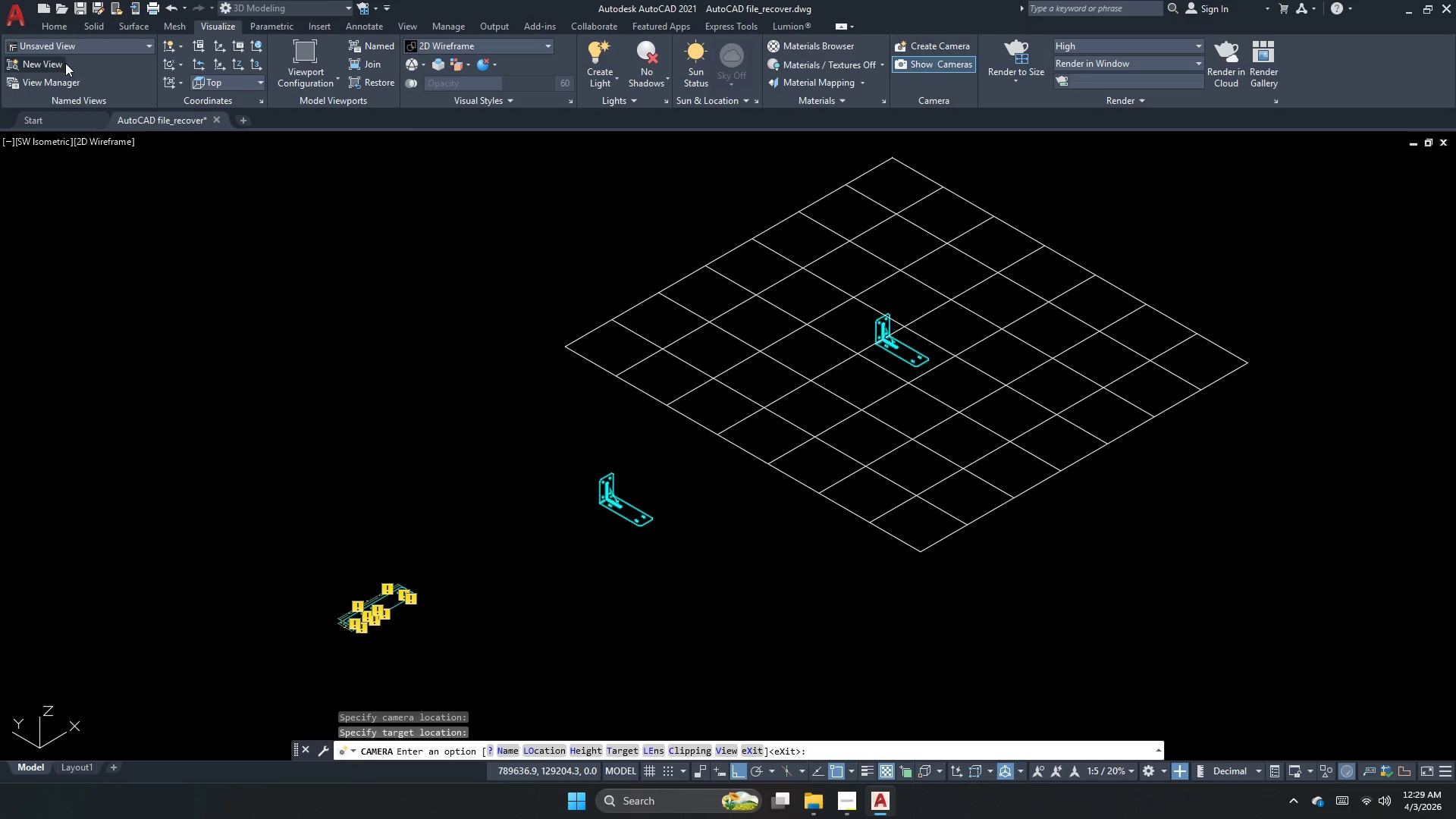 
key(Space)
 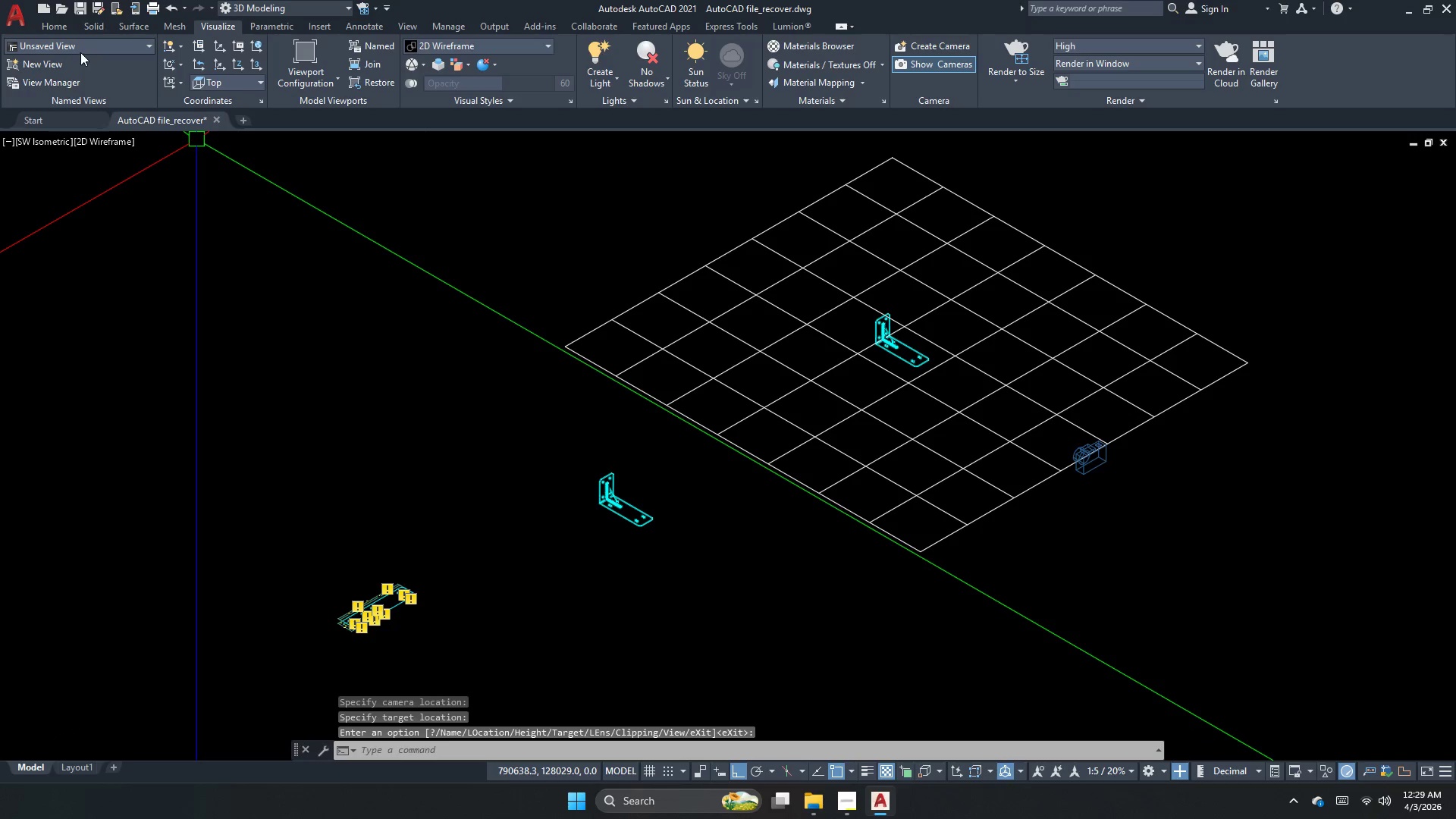 
left_click([84, 46])
 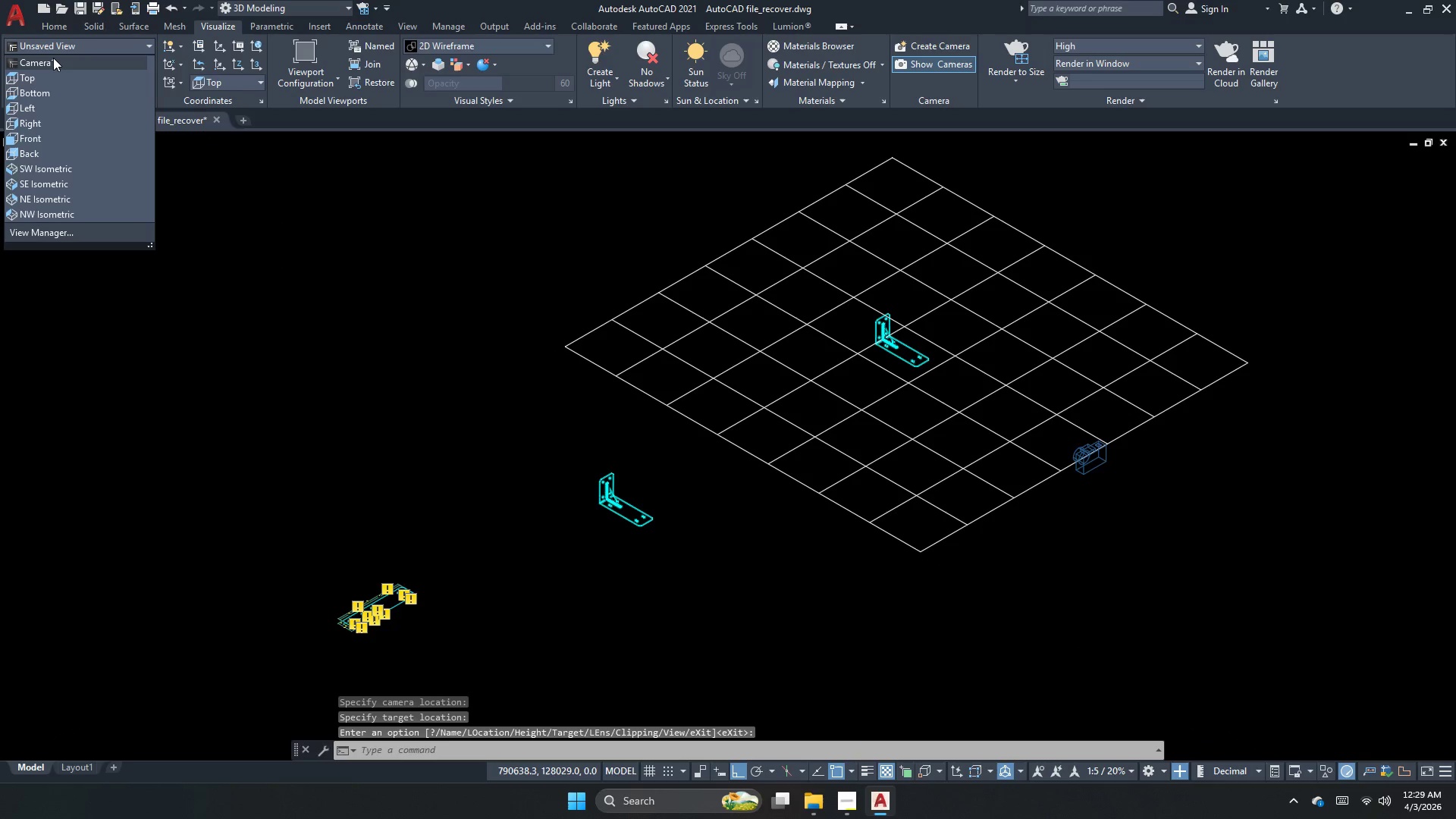 
left_click([52, 58])
 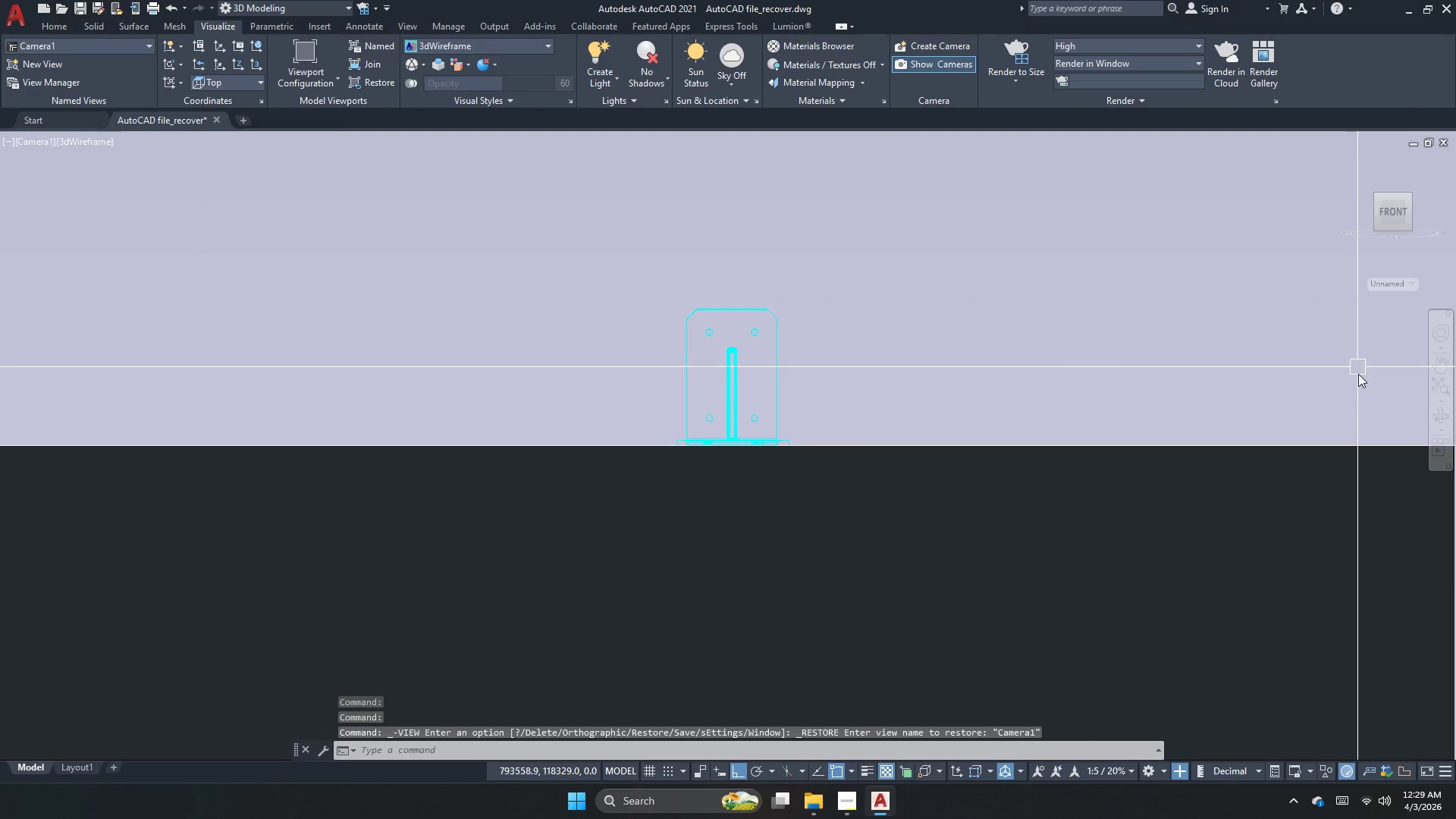 
left_click([1443, 419])
 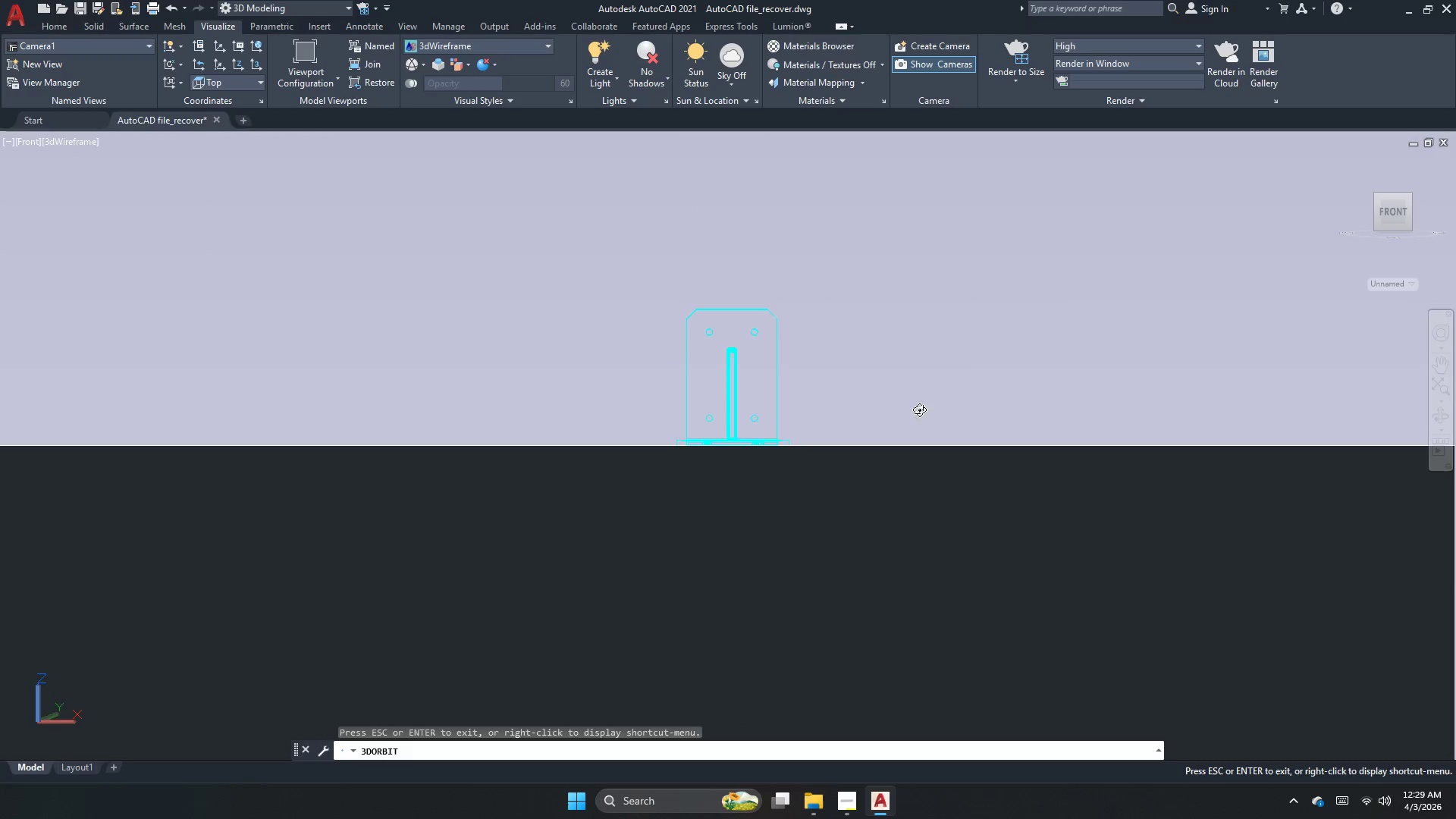 
left_click_drag(start_coordinate=[919, 411], to_coordinate=[1055, 491])
 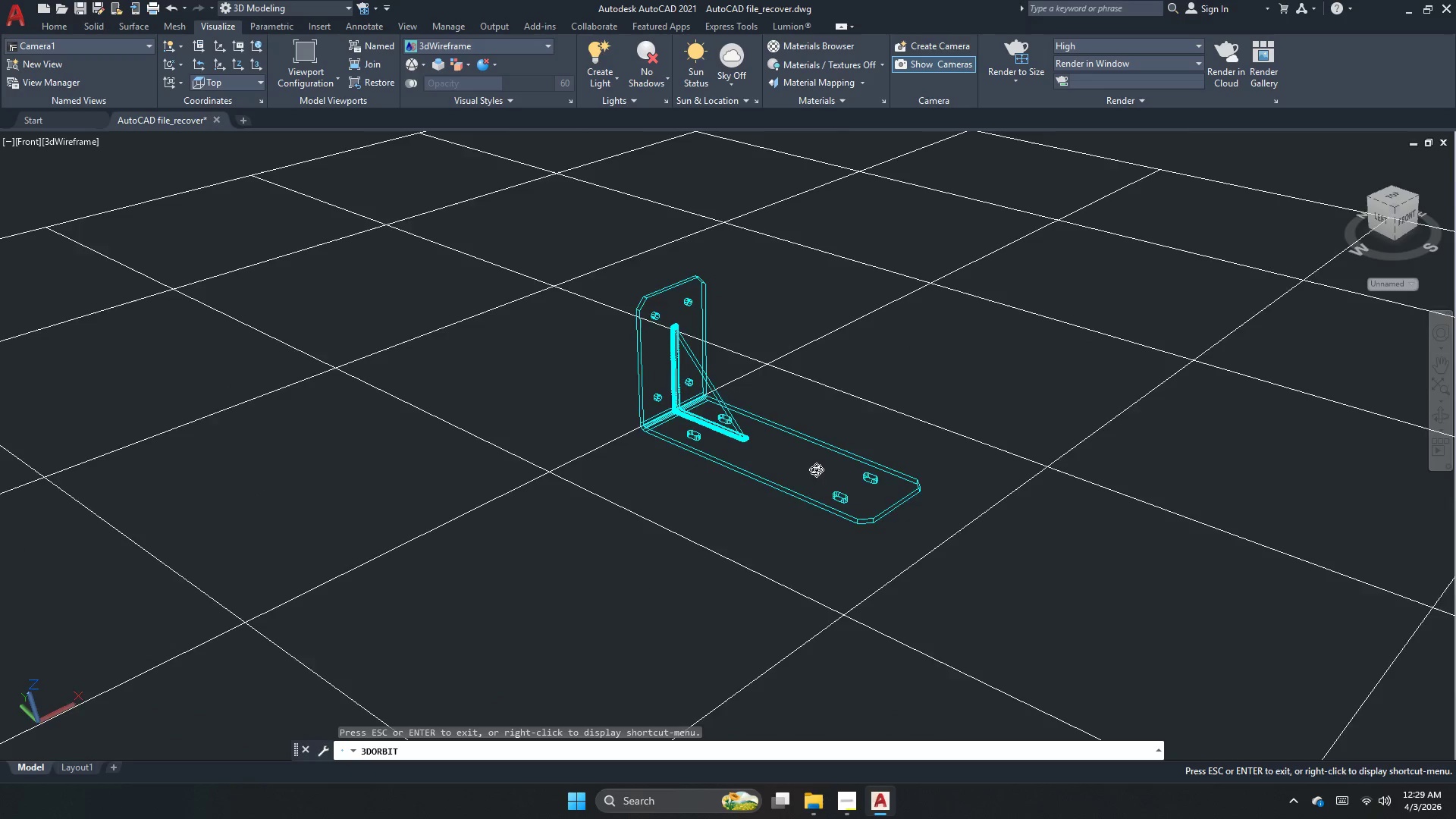 
scroll: coordinate [834, 331], scroll_direction: up, amount: 6.0
 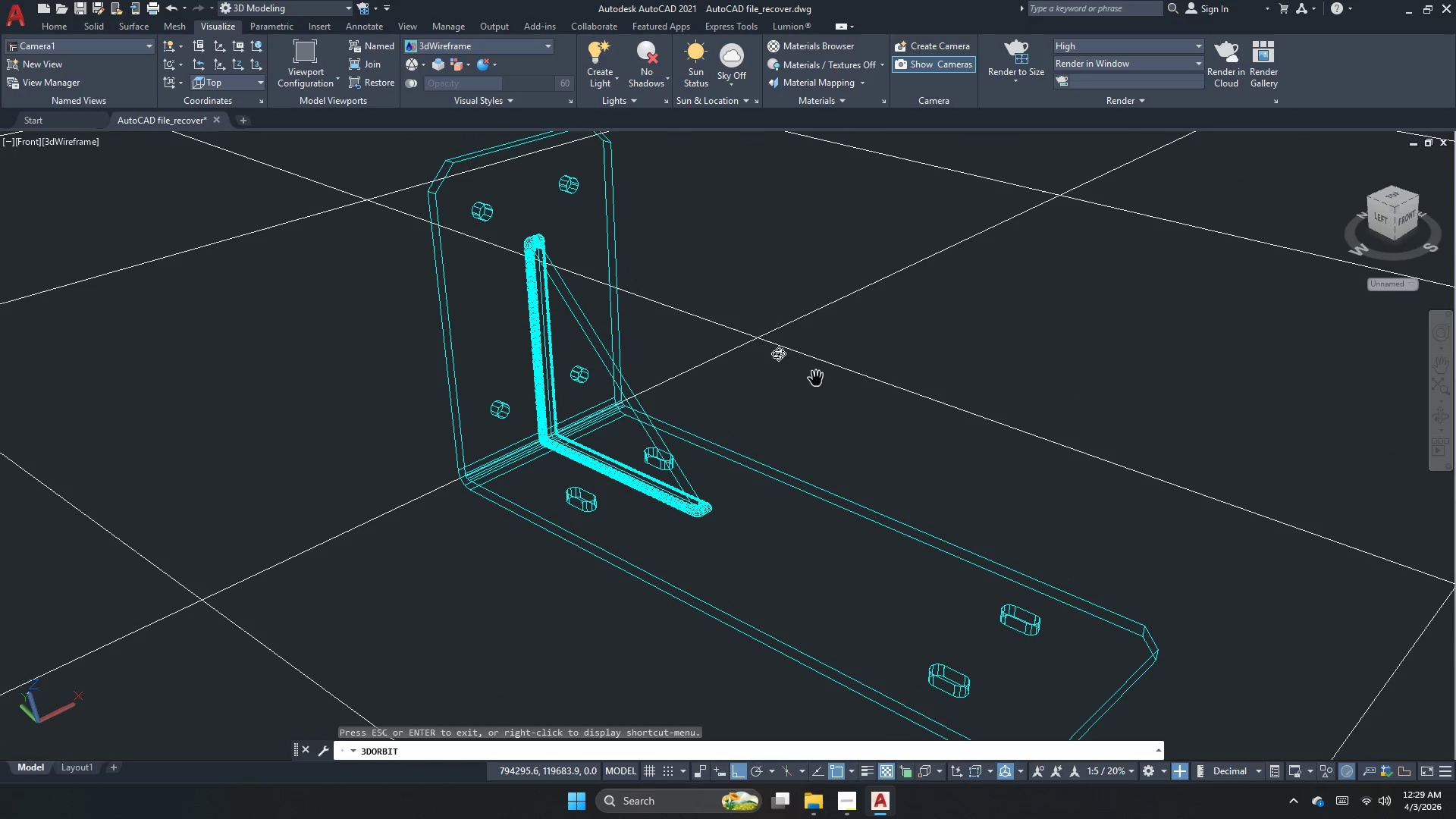 
scroll: coordinate [776, 352], scroll_direction: down, amount: 1.0
 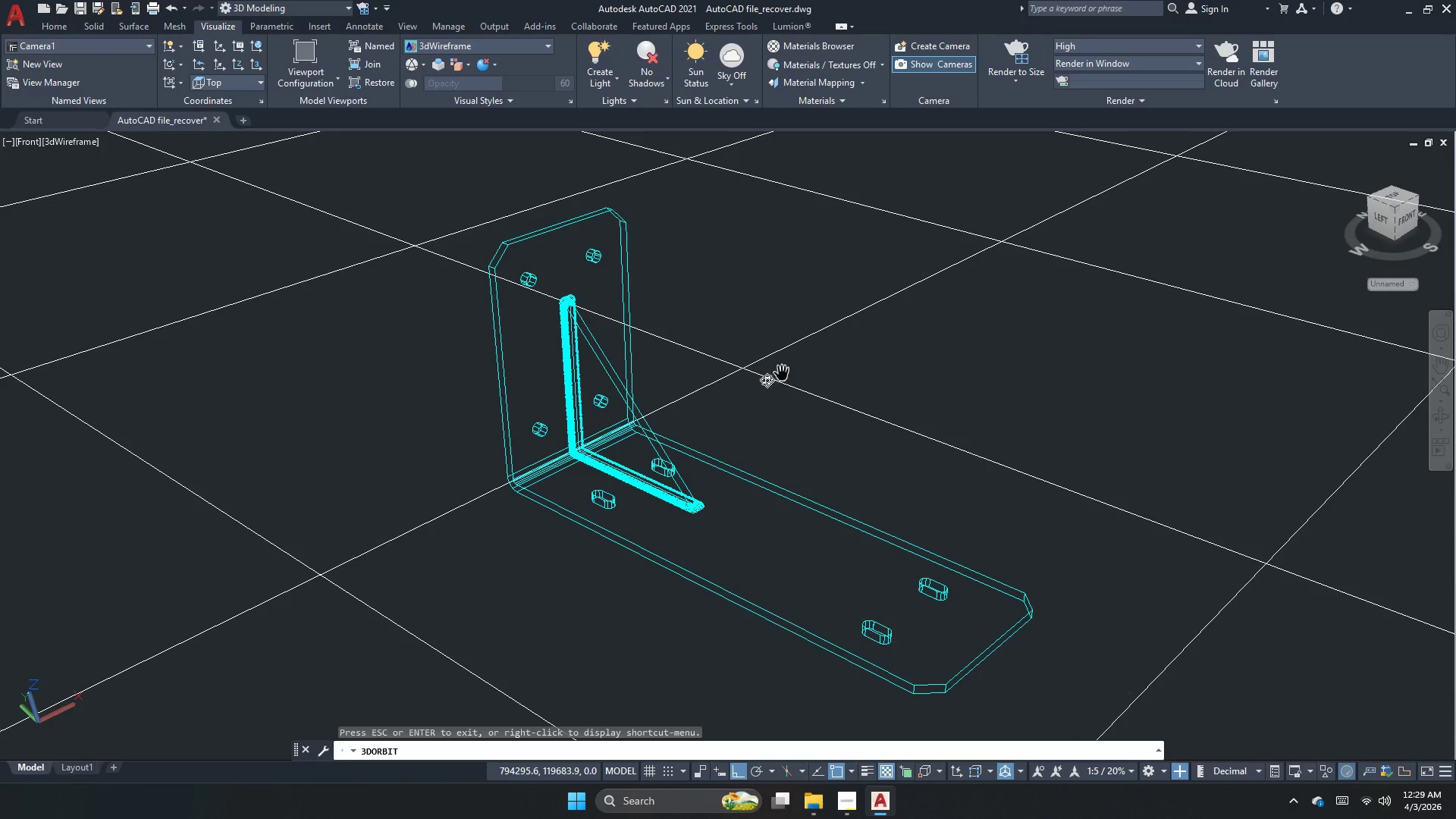 
scroll: coordinate [771, 441], scroll_direction: up, amount: 1.0
 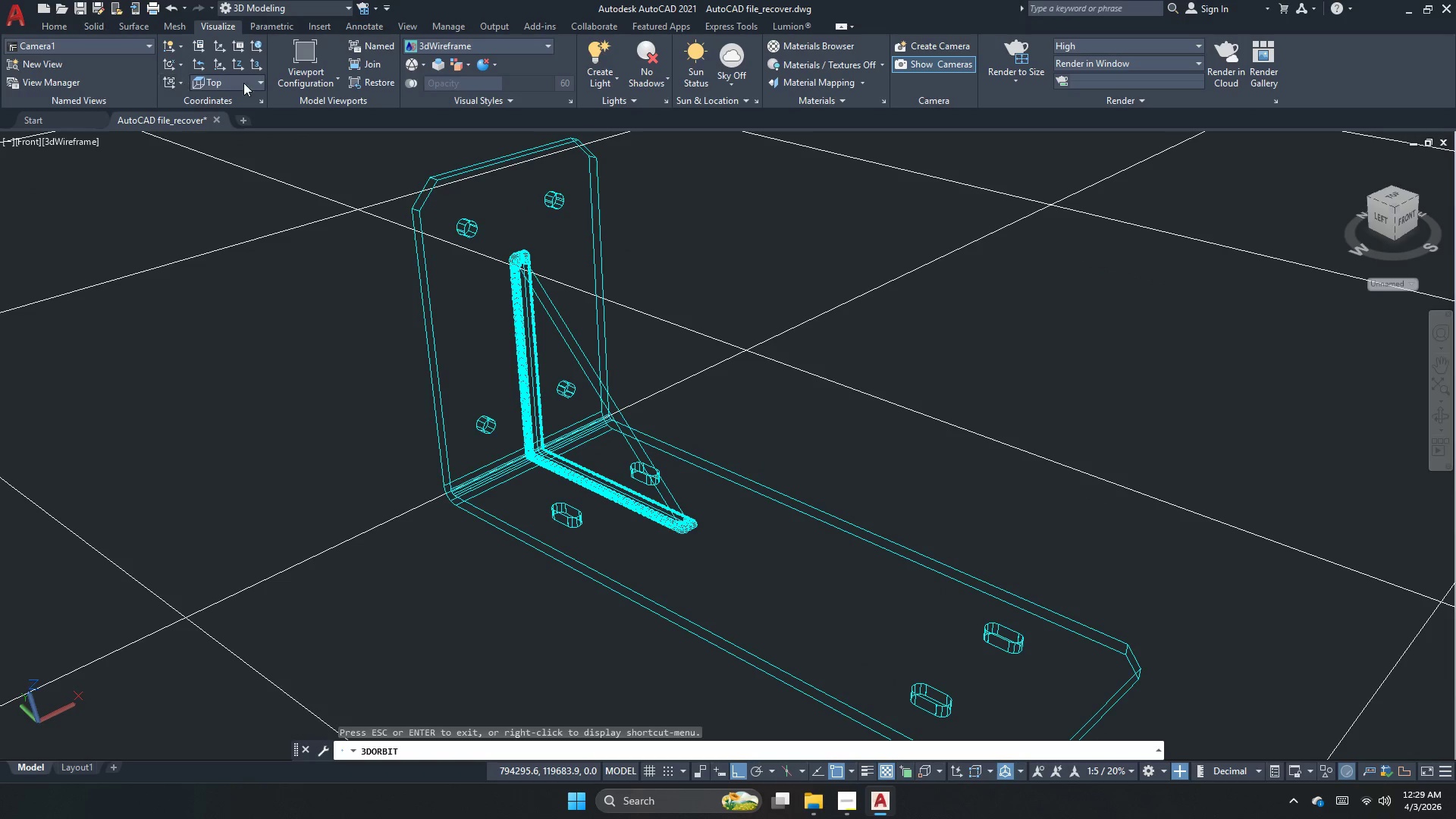 
left_click([645, 73])
 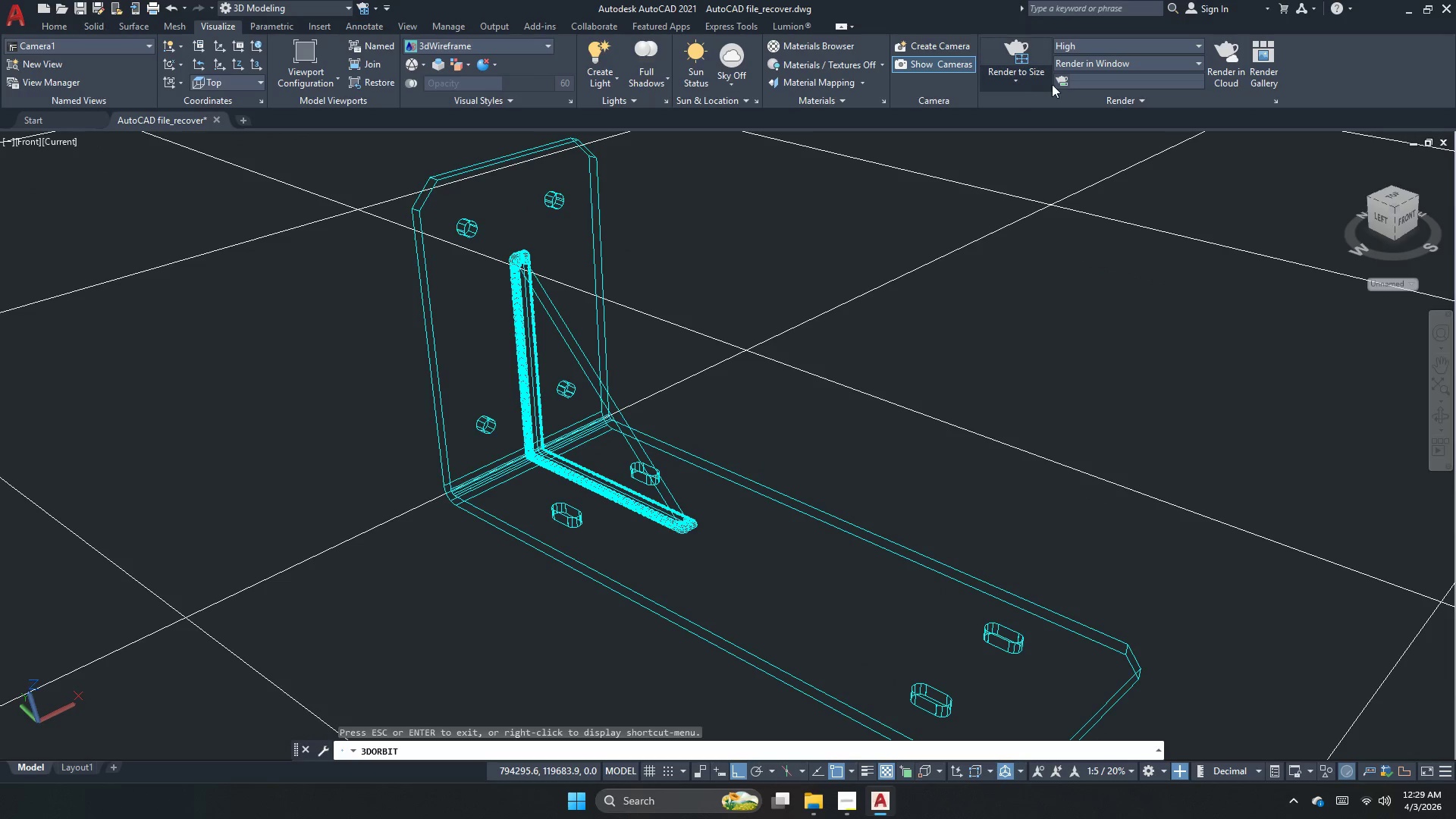 
left_click([1060, 100])
 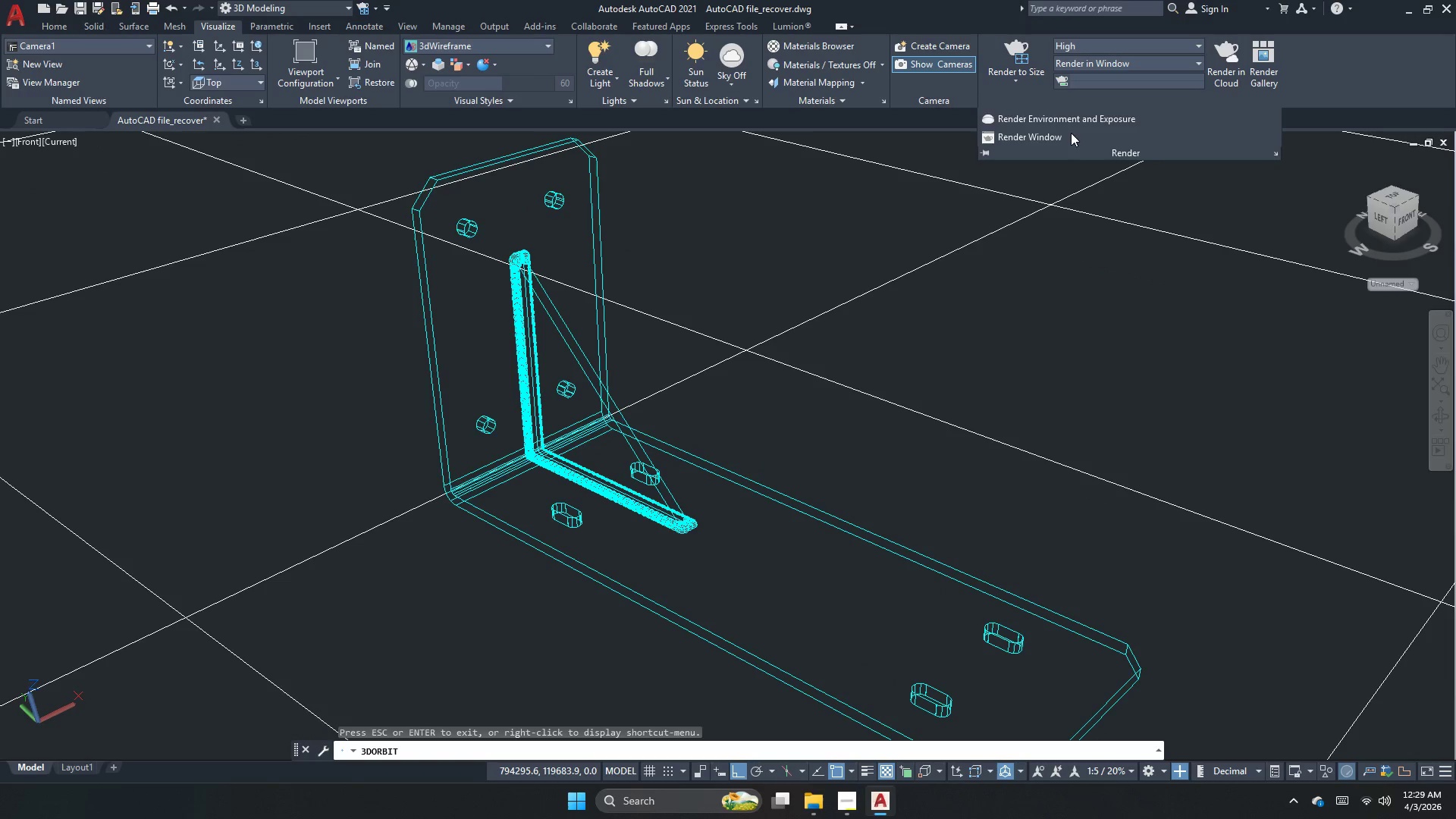 
left_click([1080, 122])
 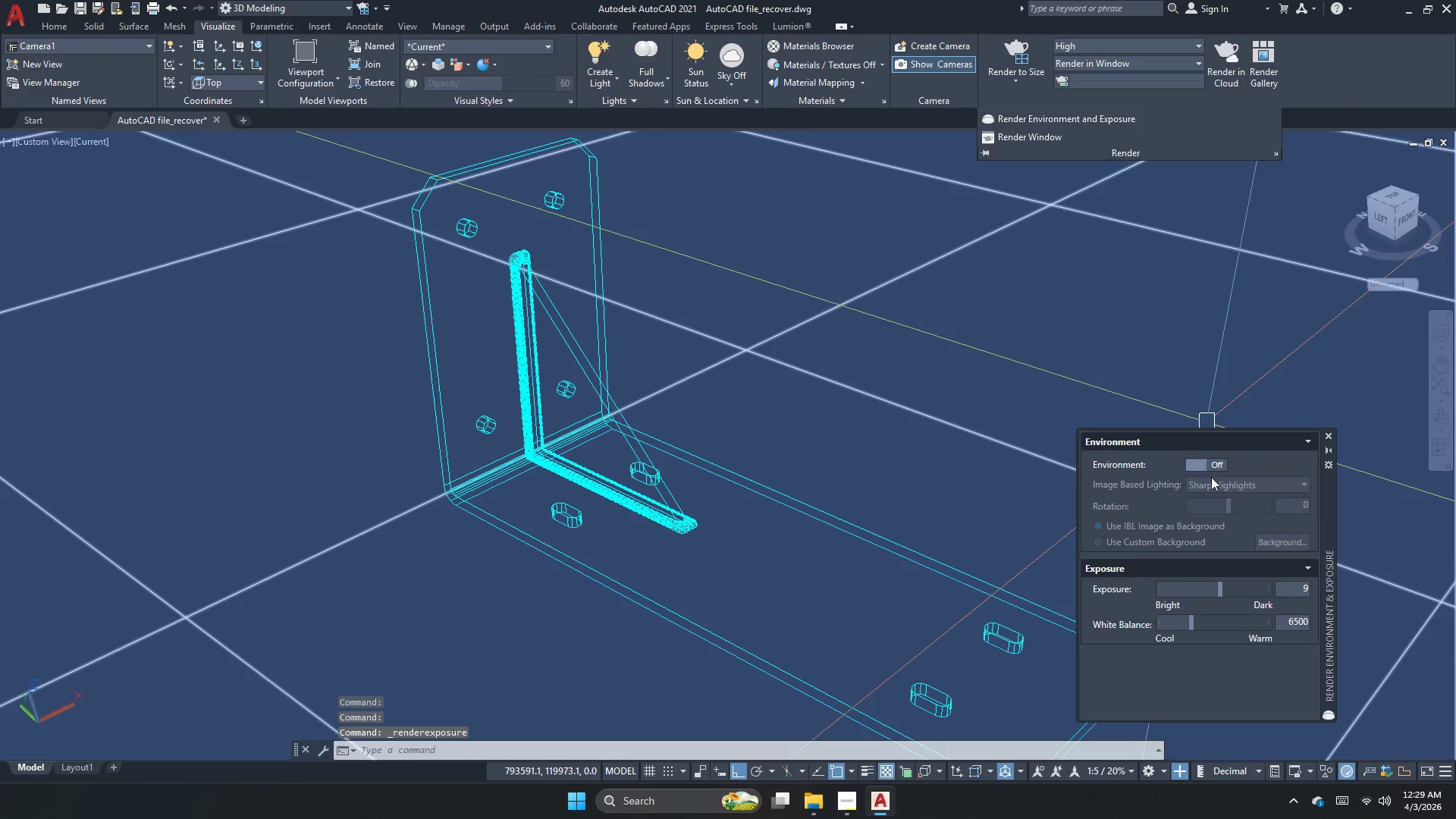 
left_click([1193, 467])
 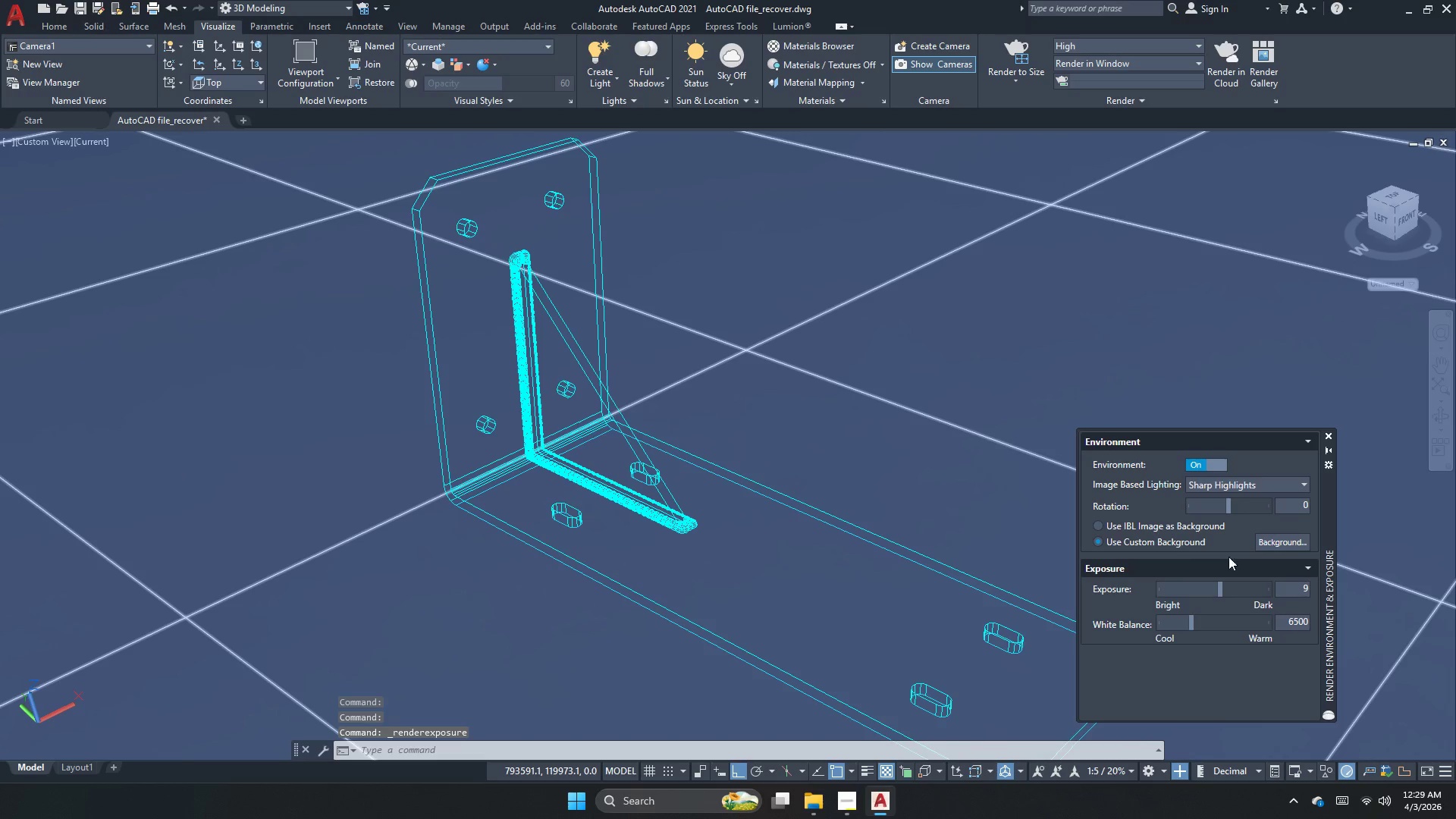 
left_click([1285, 548])
 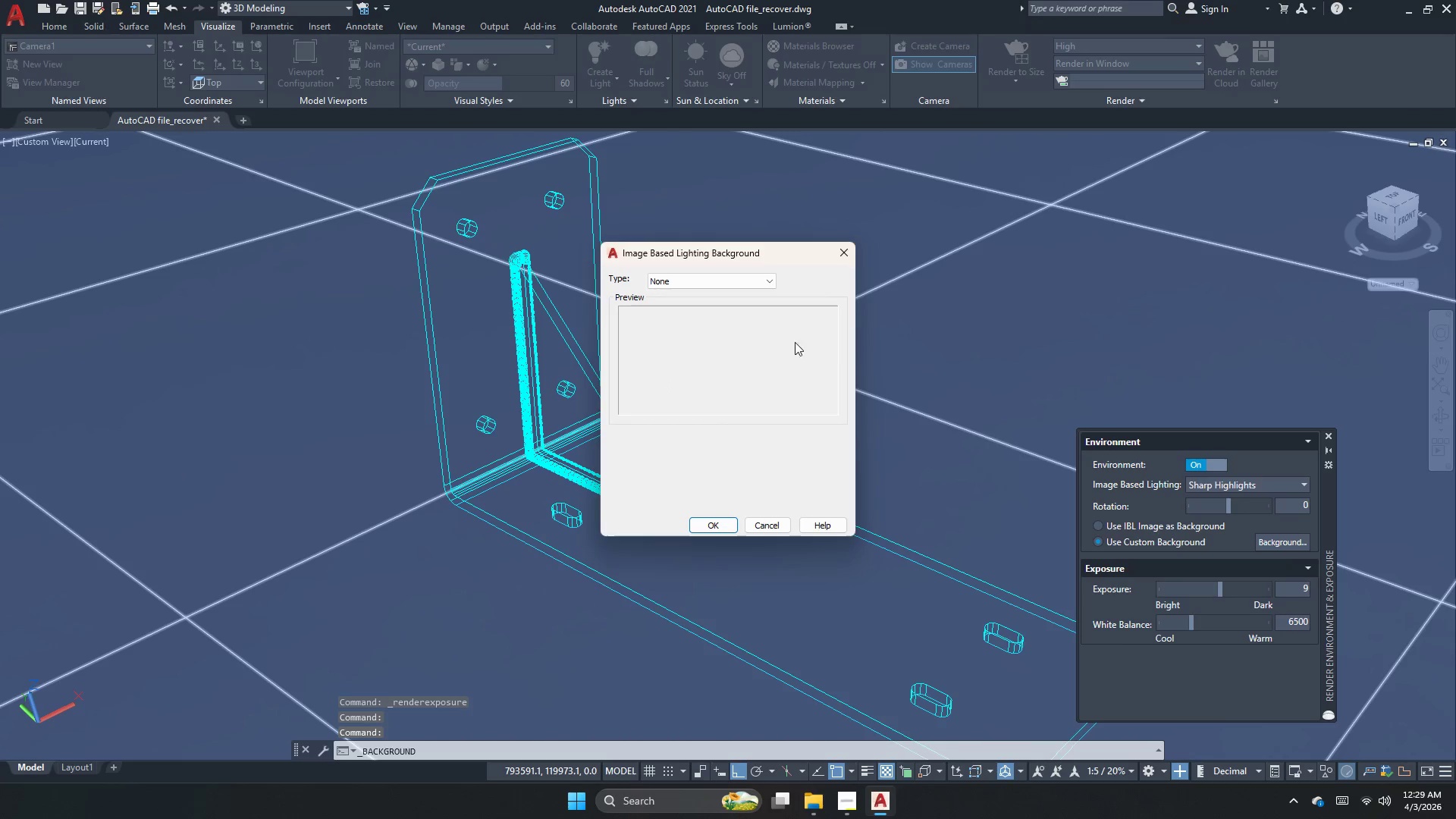 
left_click([713, 278])
 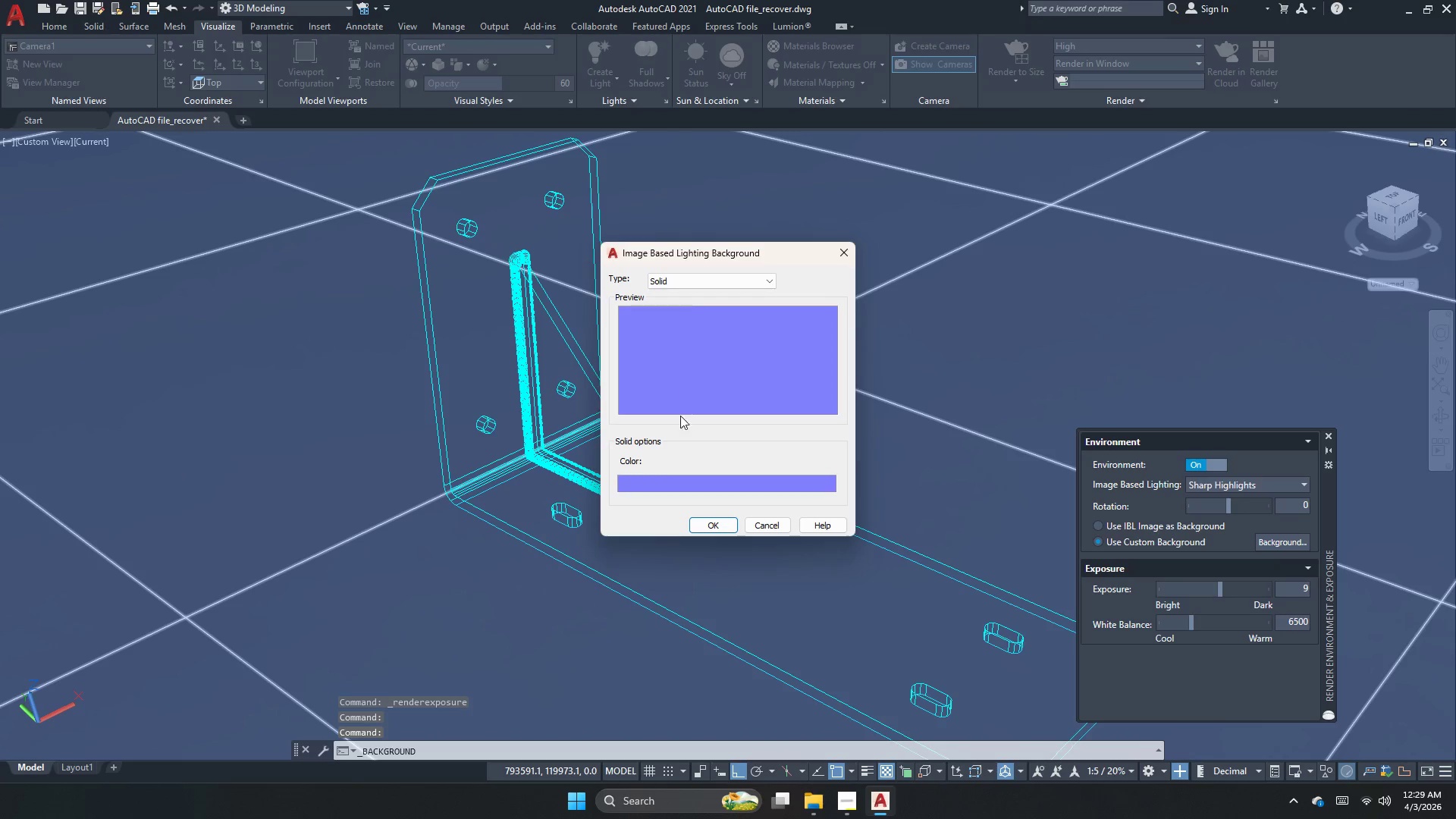 
left_click([682, 481])
 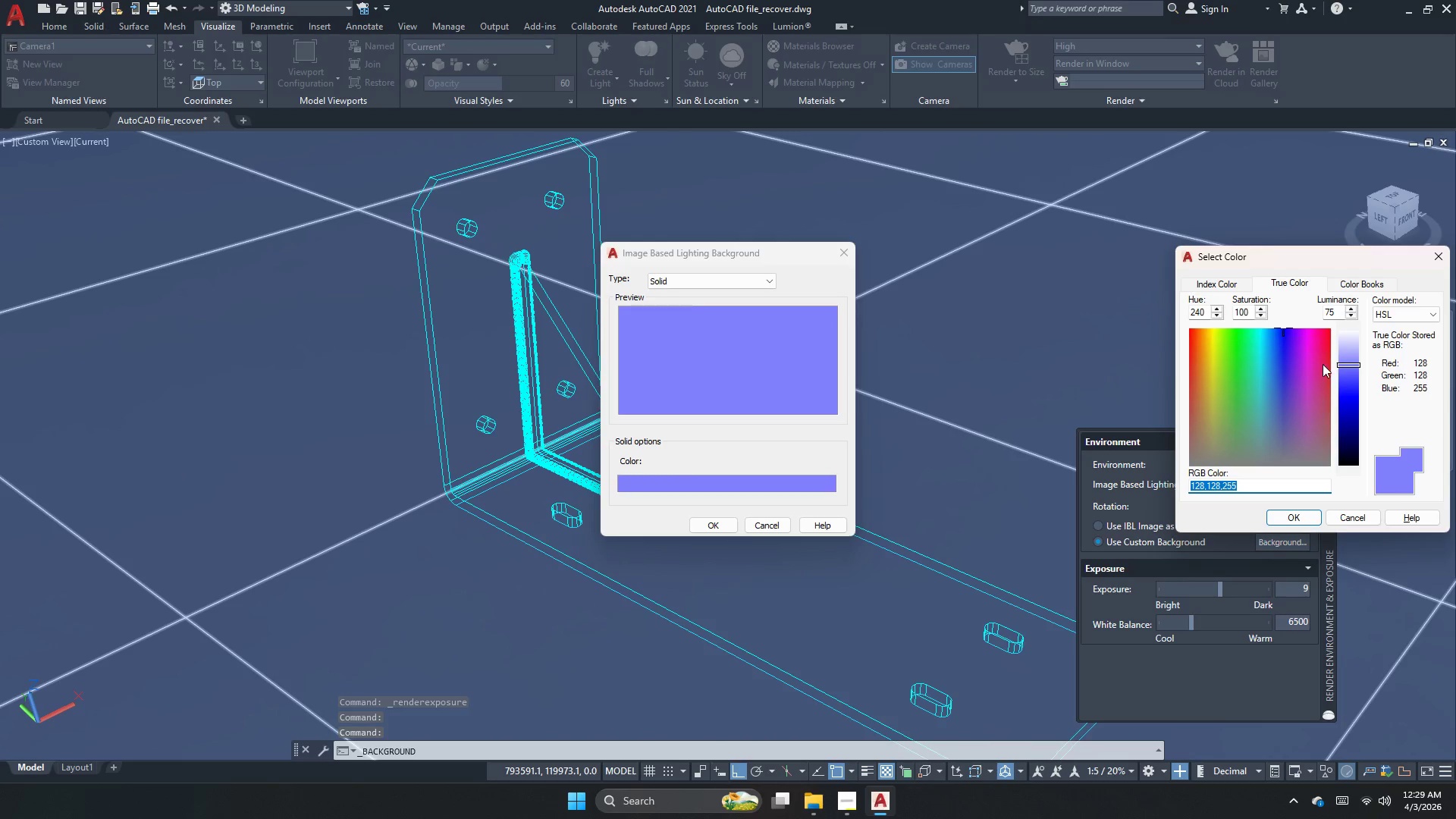 
left_click_drag(start_coordinate=[1345, 362], to_coordinate=[1354, 318])
 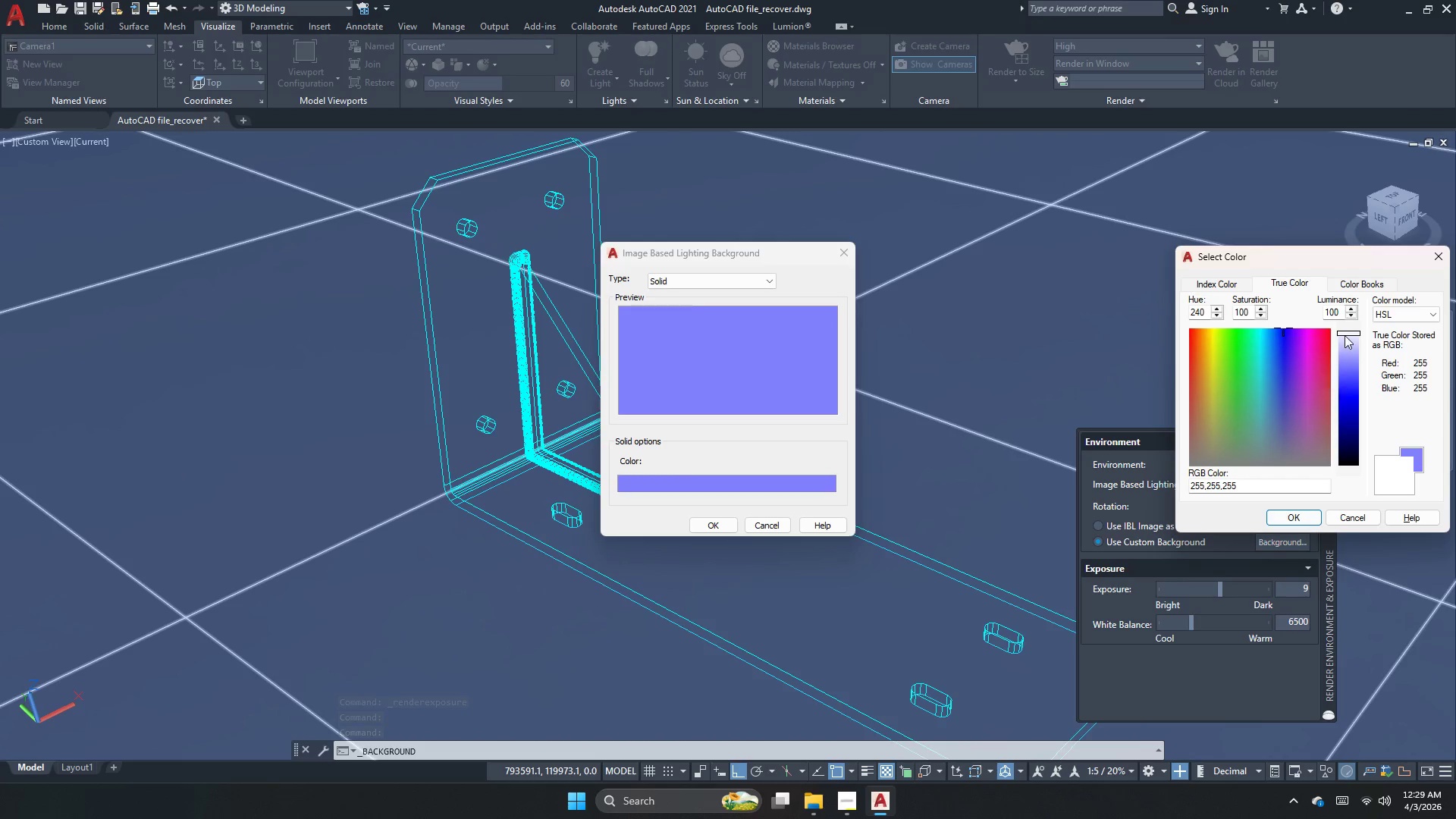 
left_click_drag(start_coordinate=[1345, 334], to_coordinate=[1357, 309])
 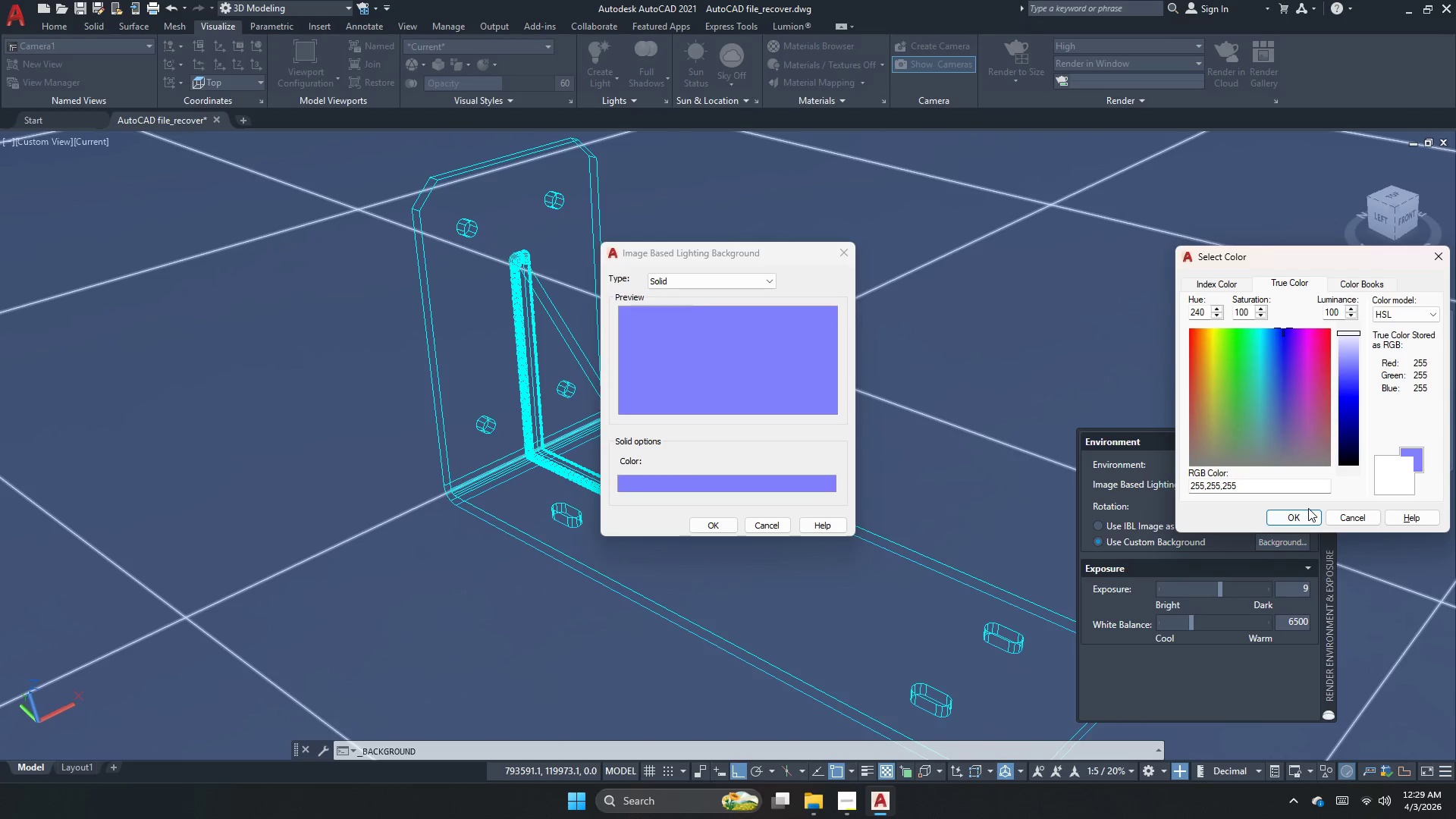 
double_click([1306, 516])
 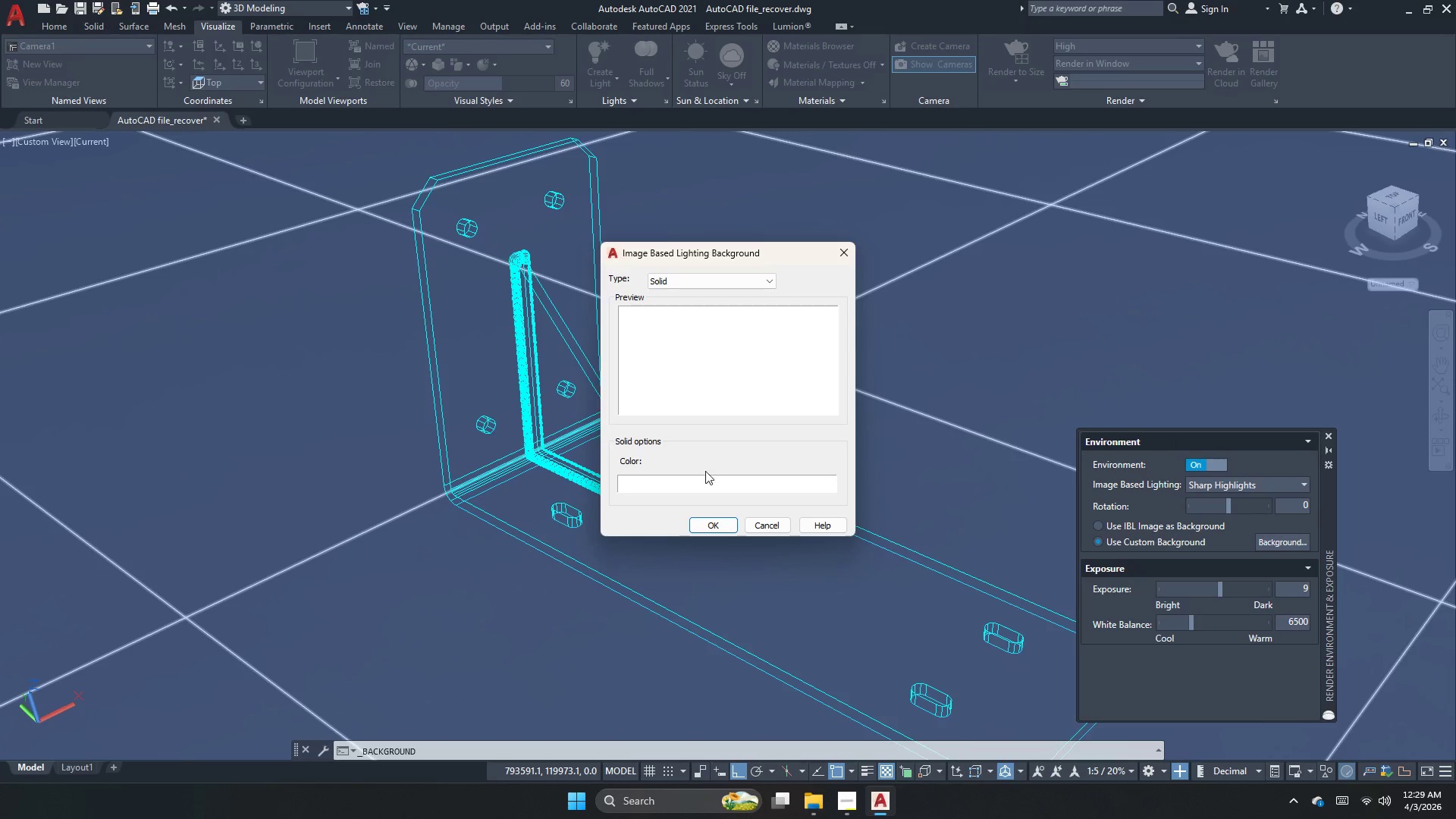 
left_click([718, 528])
 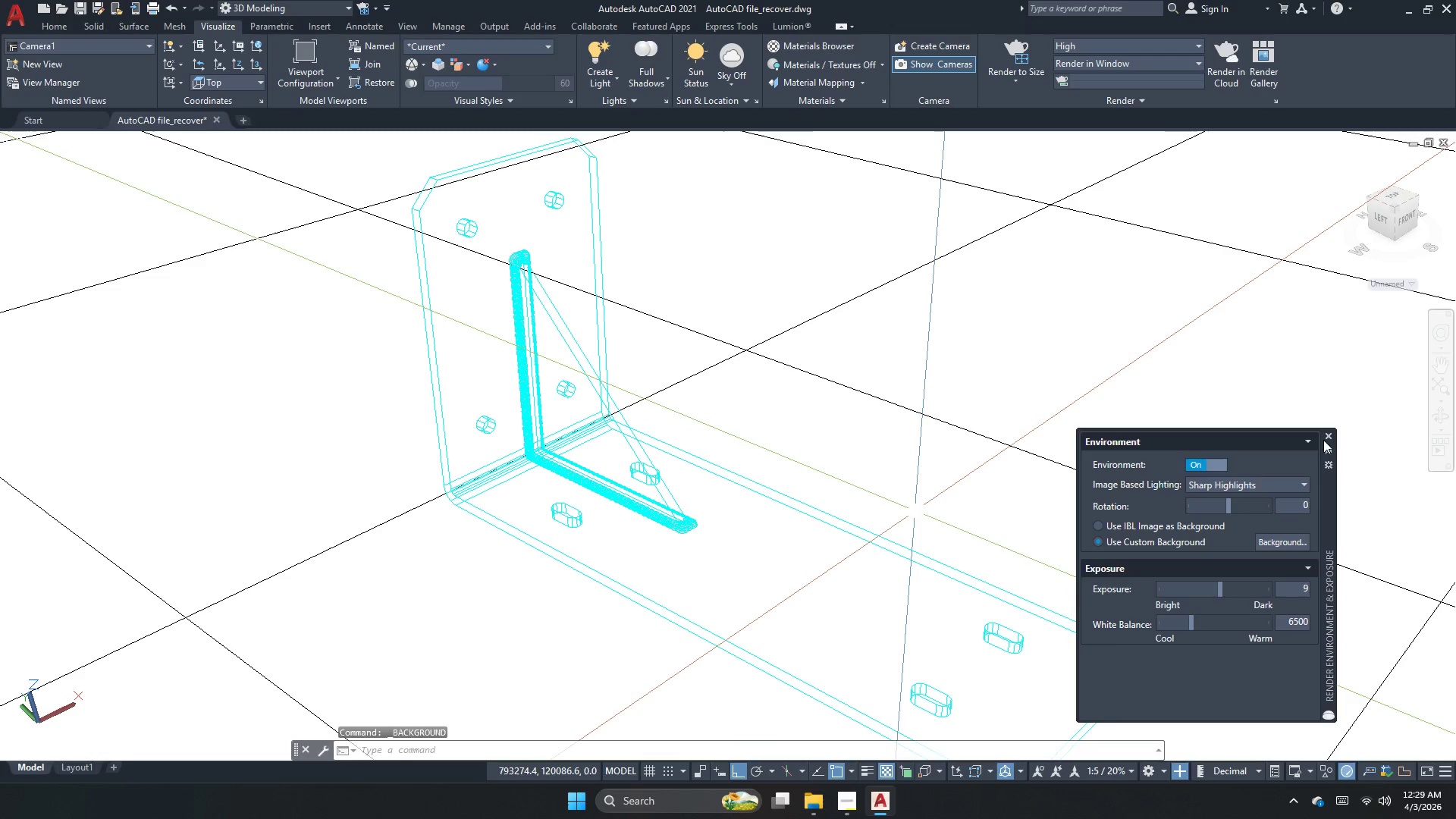 
left_click([1329, 437])
 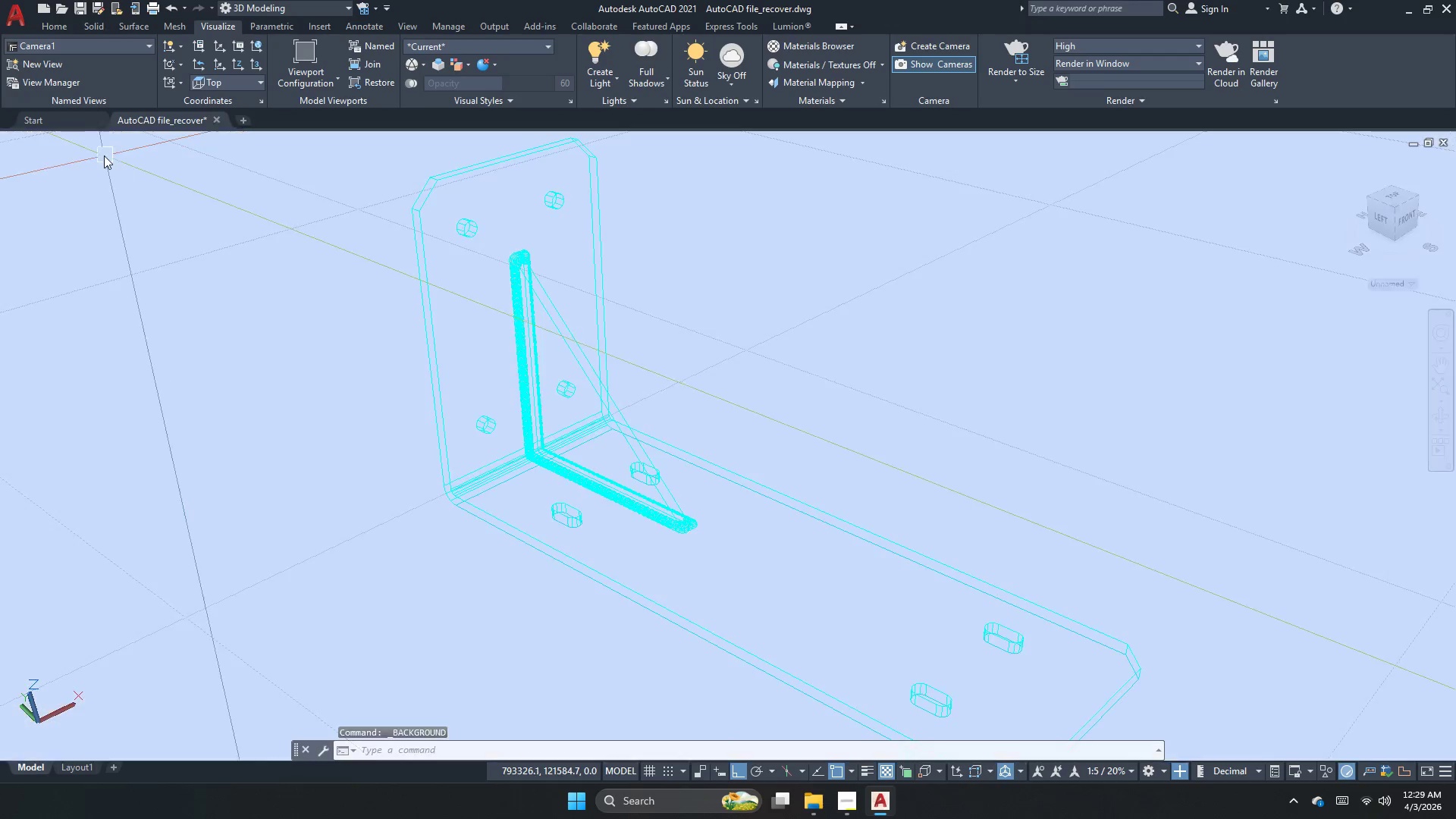 
left_click([94, 142])
 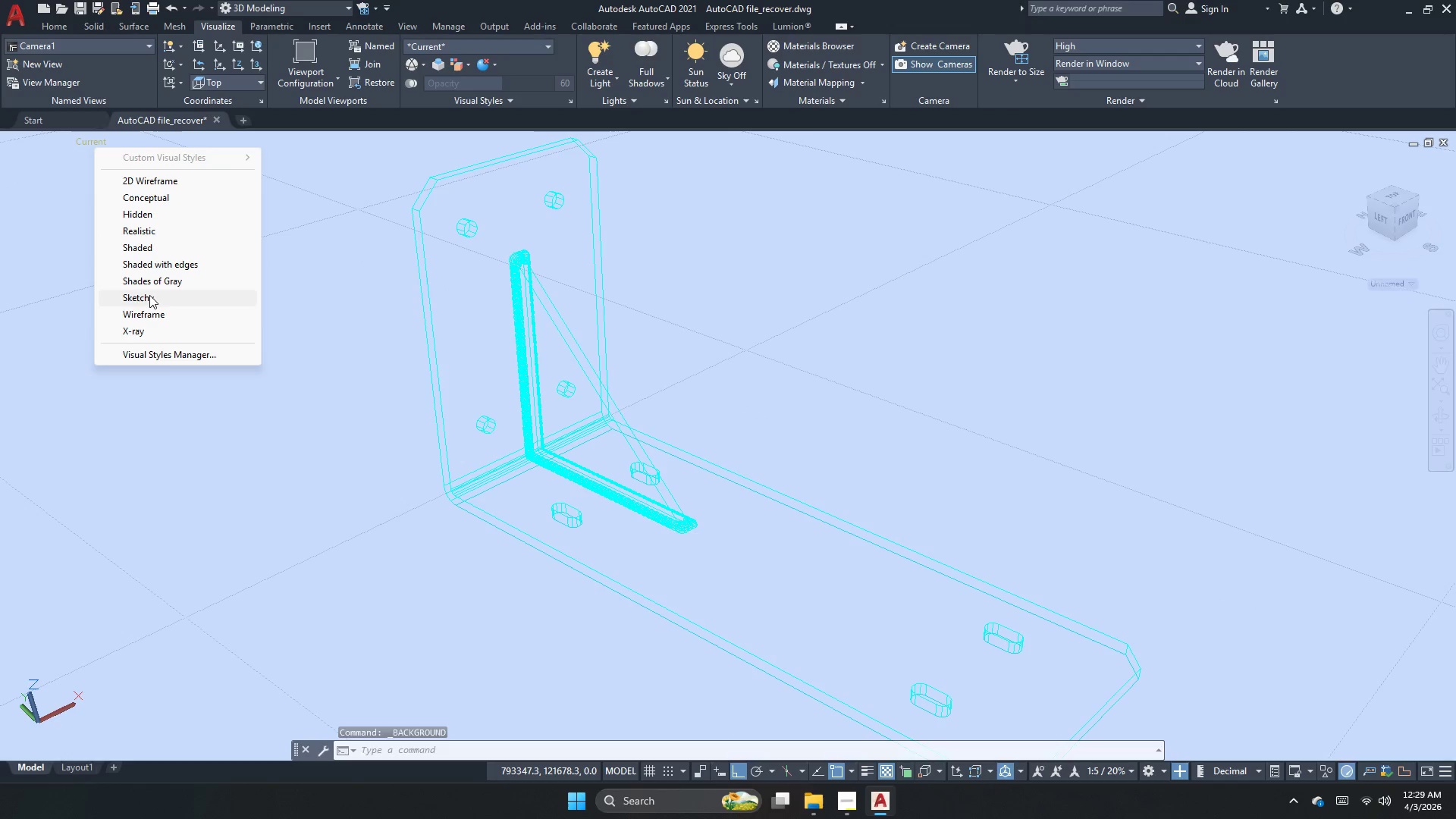 
left_click([138, 329])
 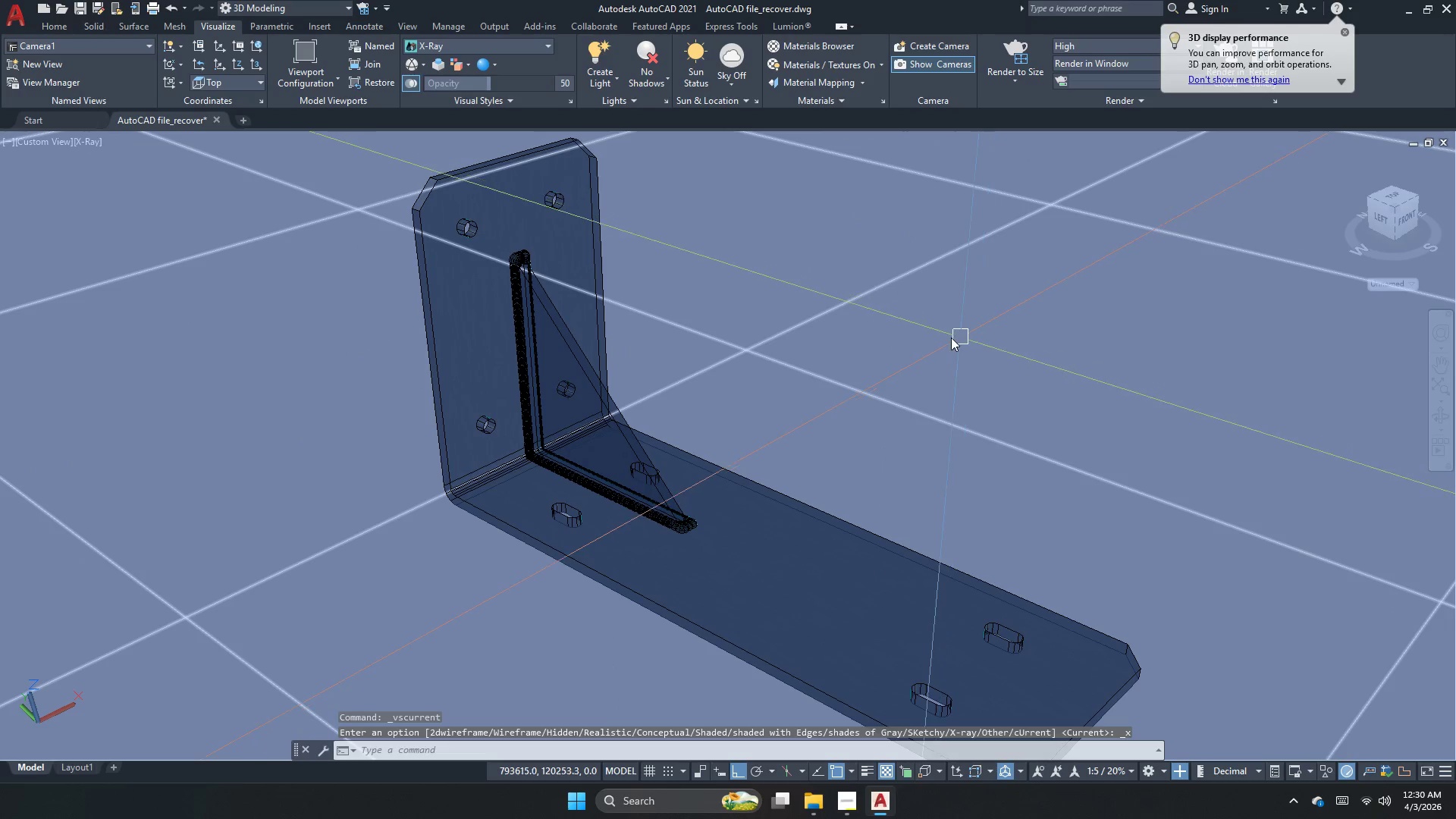 
left_click([658, 80])
 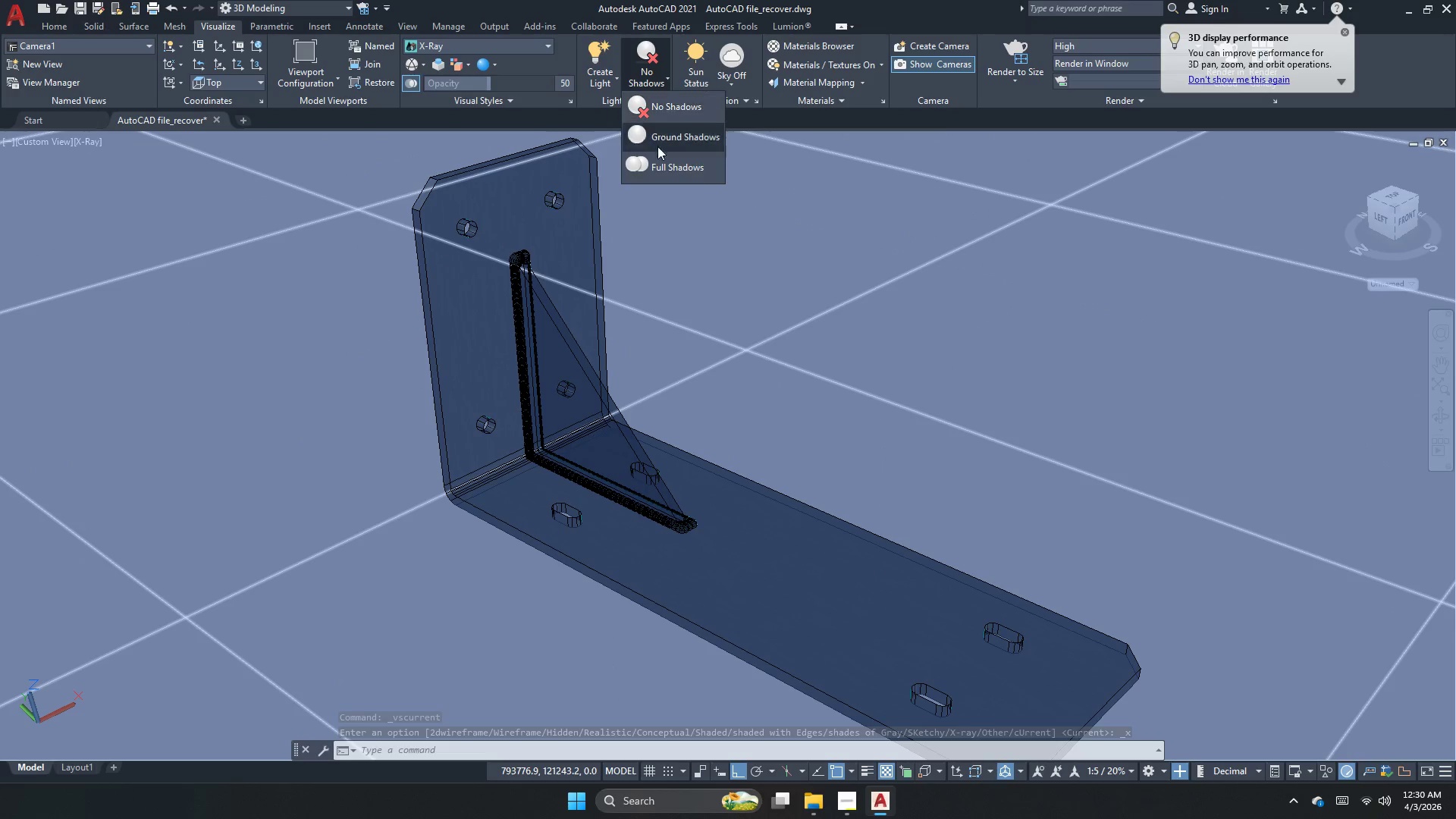 
left_click([661, 166])
 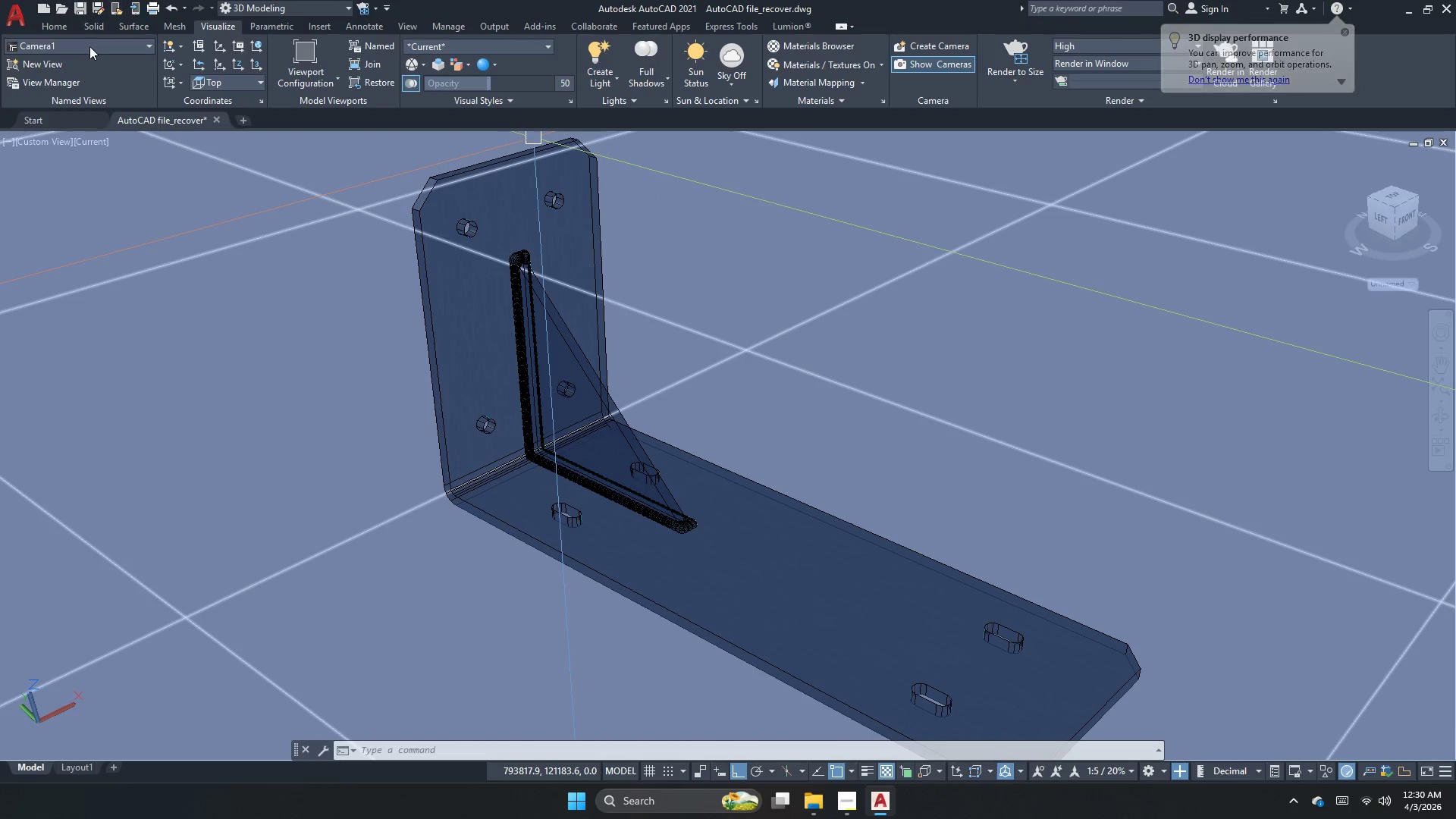 
left_click([47, 67])
 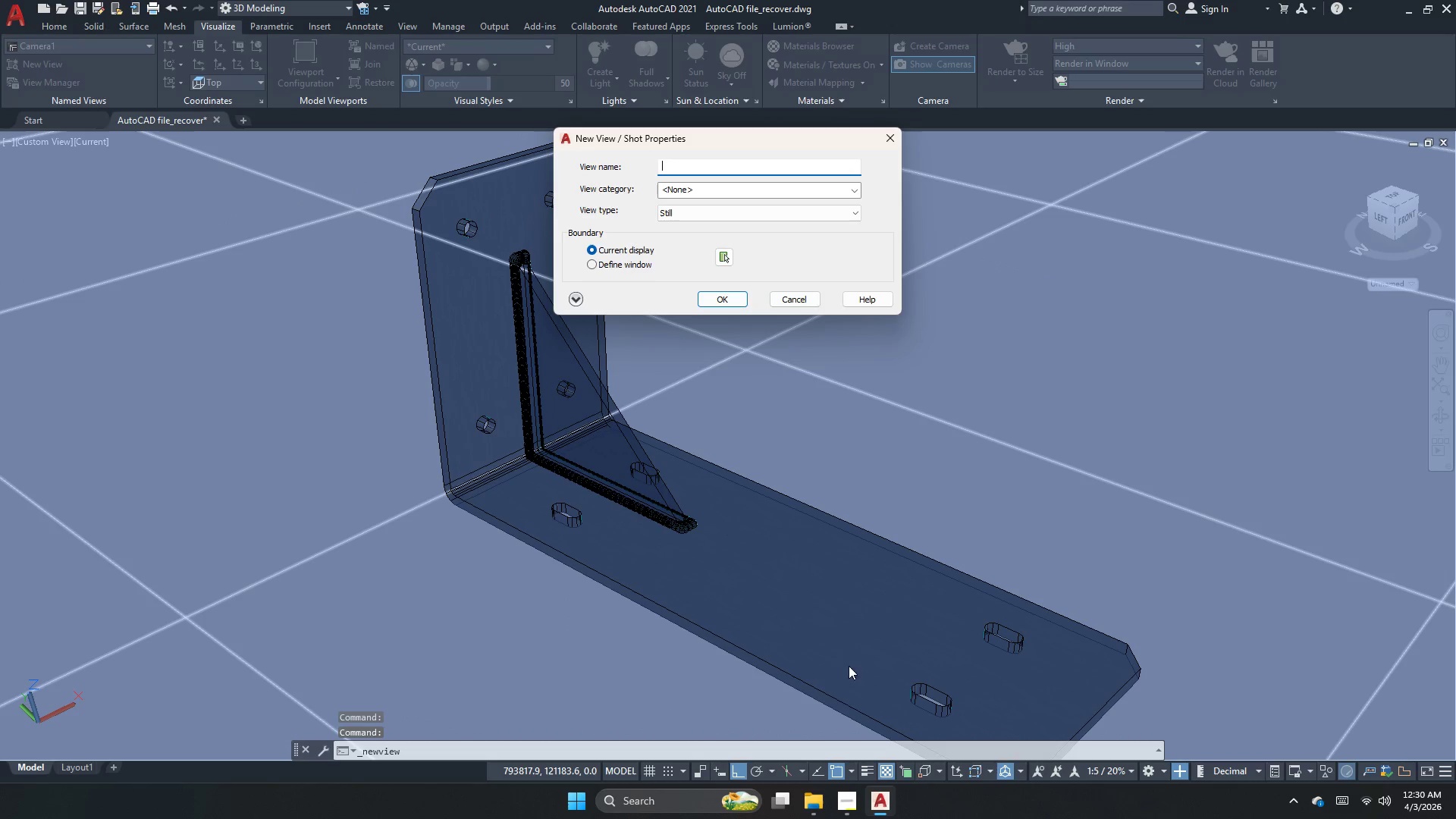 
left_click([839, 810])